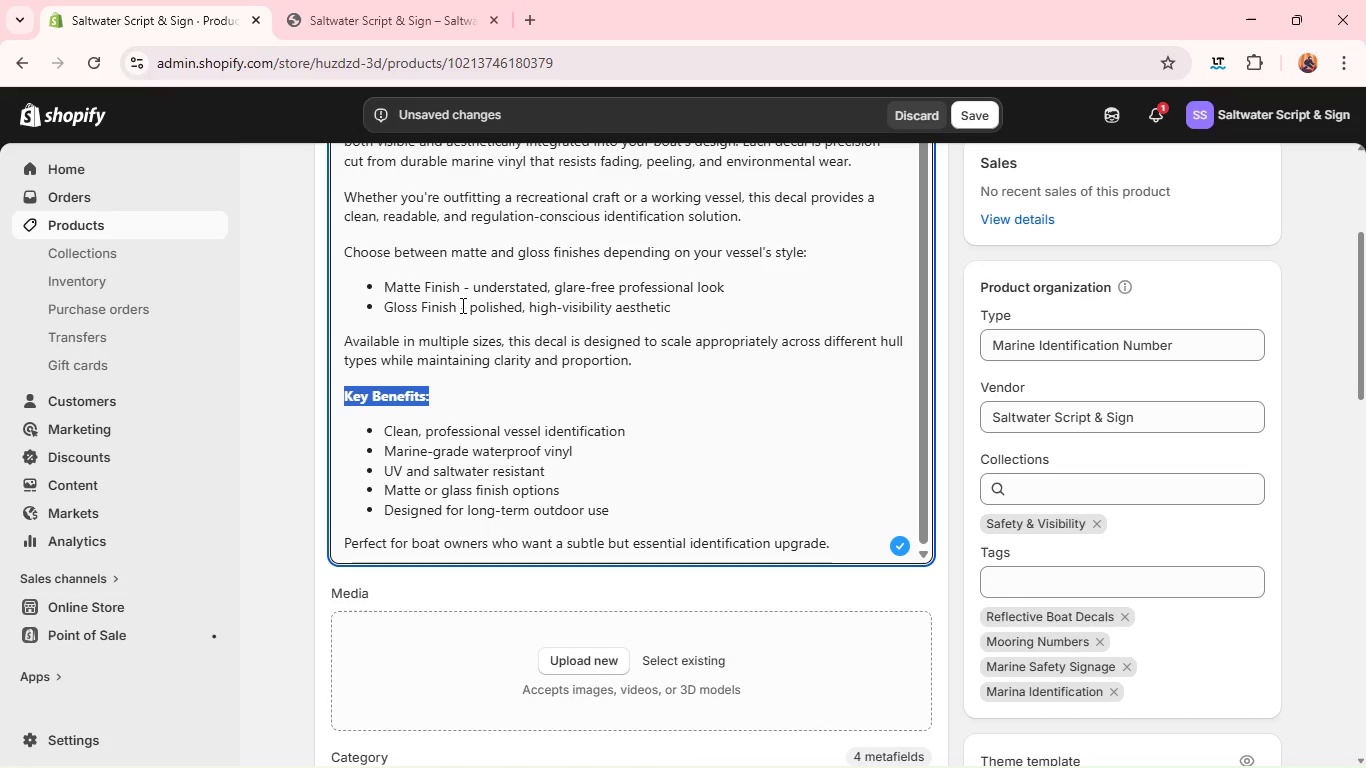 
left_click_drag(start_coordinate=[455, 305], to_coordinate=[380, 309])
 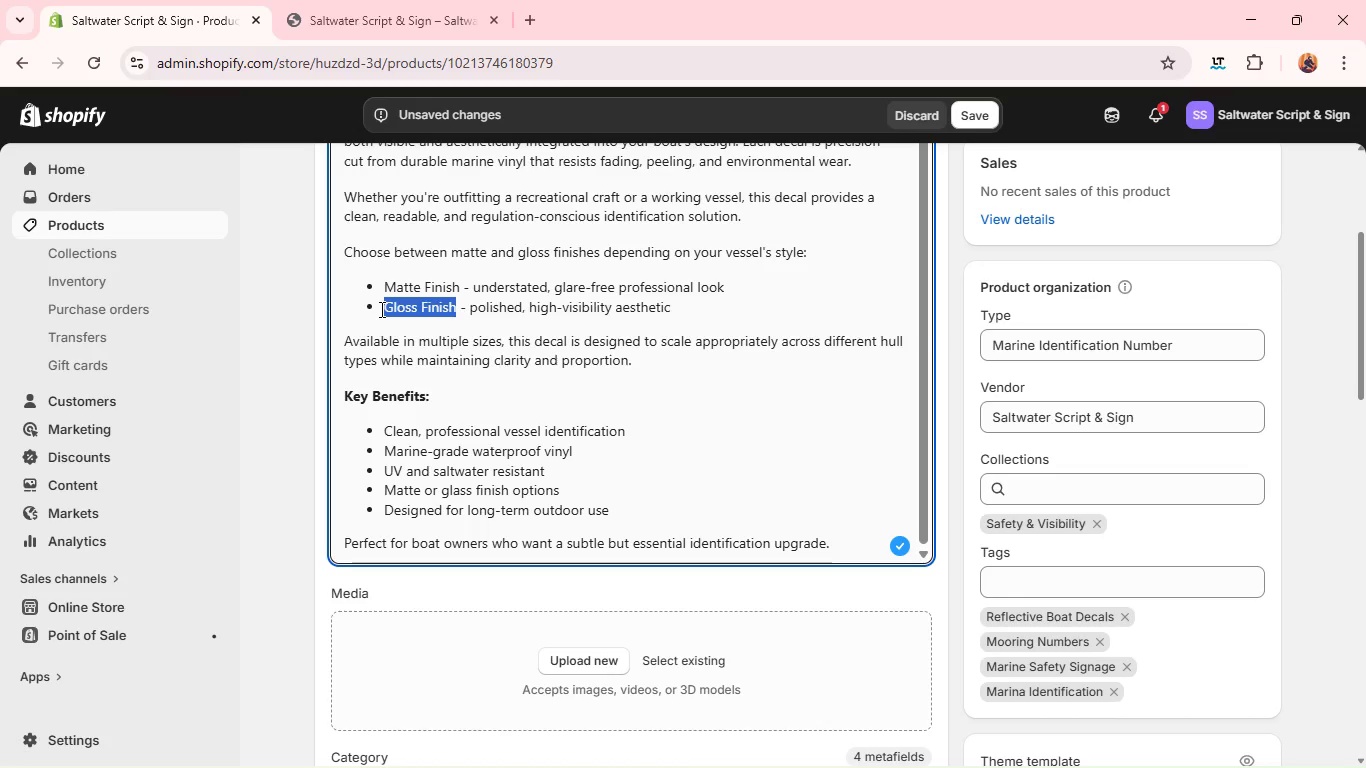 
key(Control+B)
 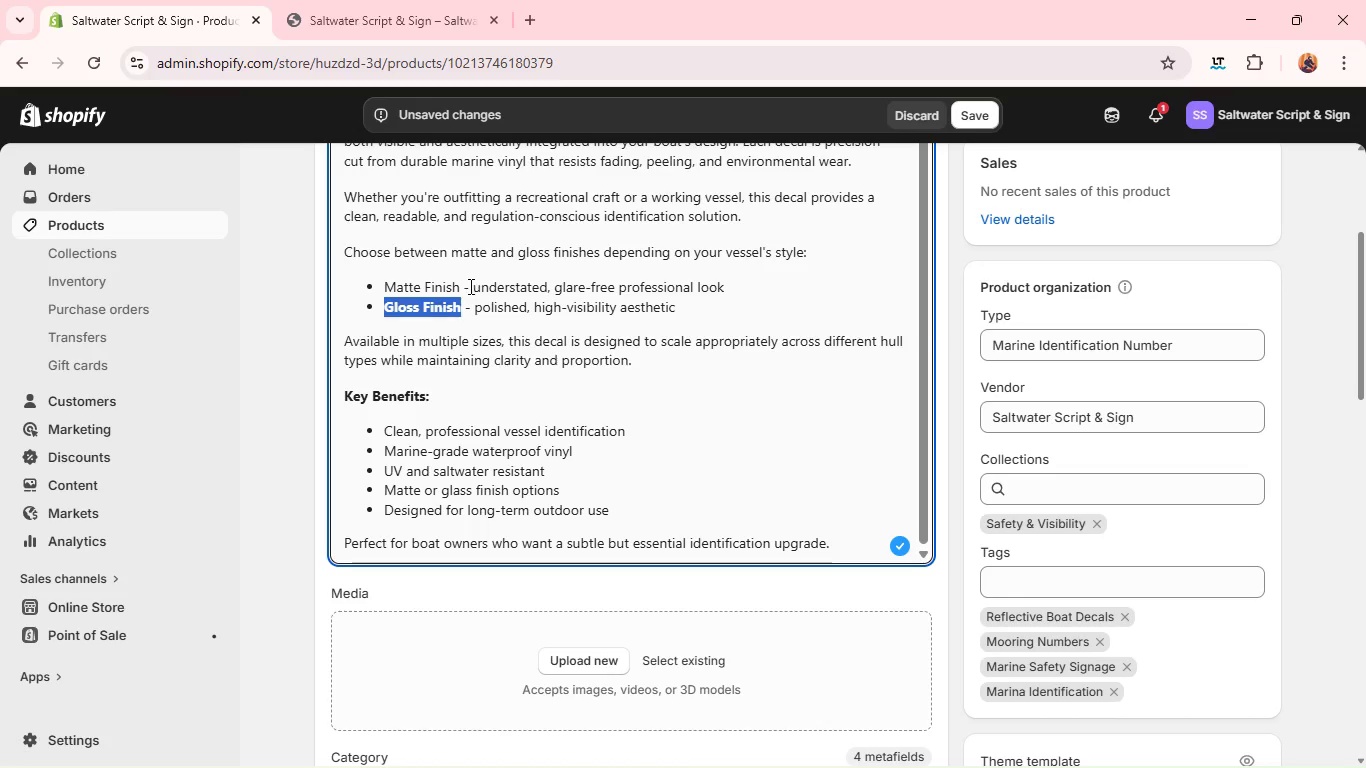 
left_click_drag(start_coordinate=[462, 286], to_coordinate=[380, 292])
 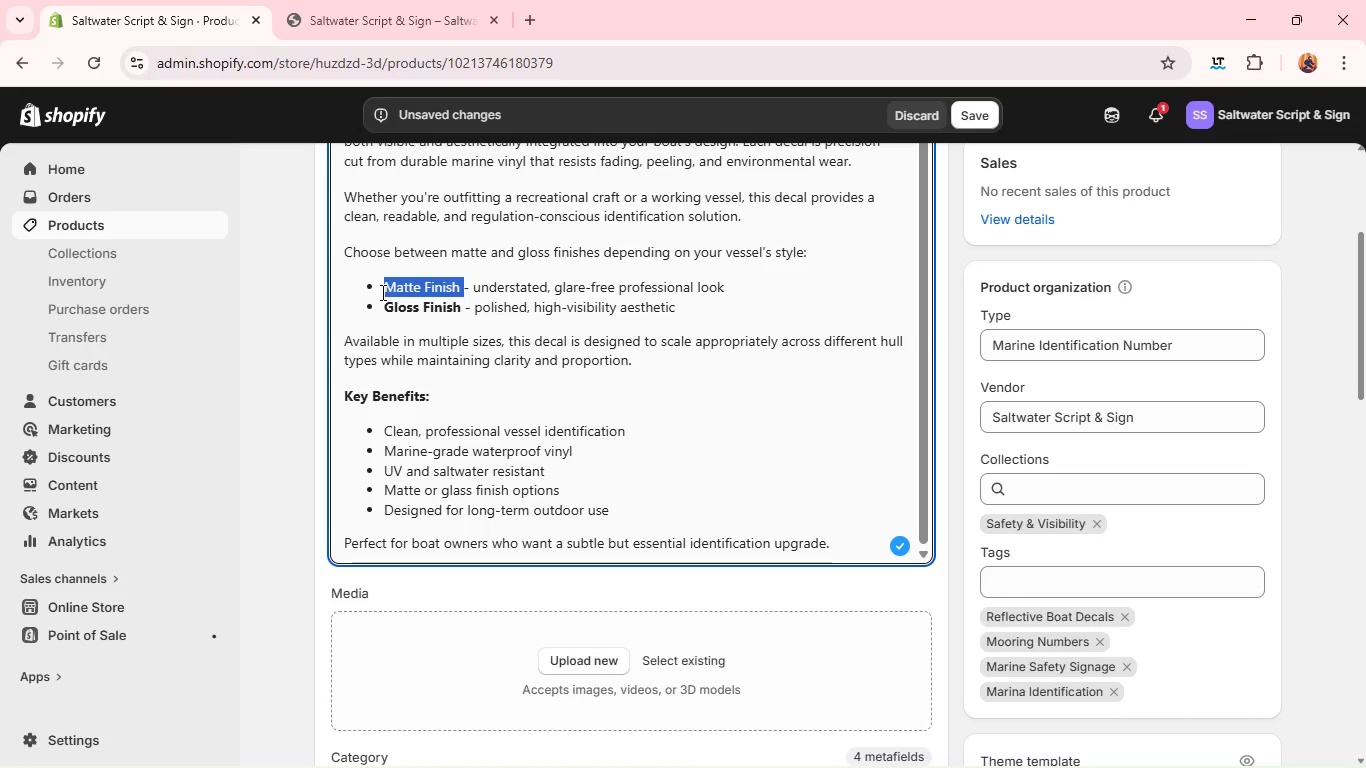 
key(Control+B)
 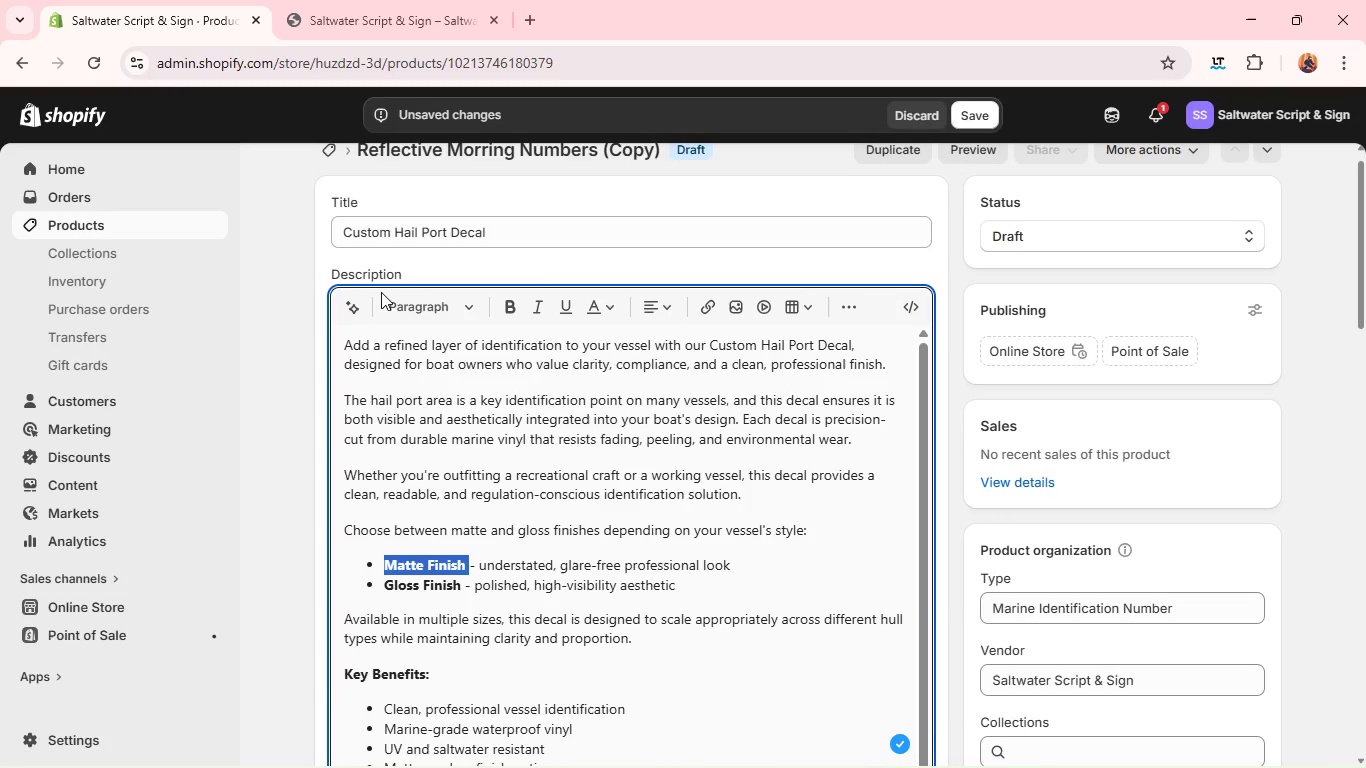 
wait(7.72)
 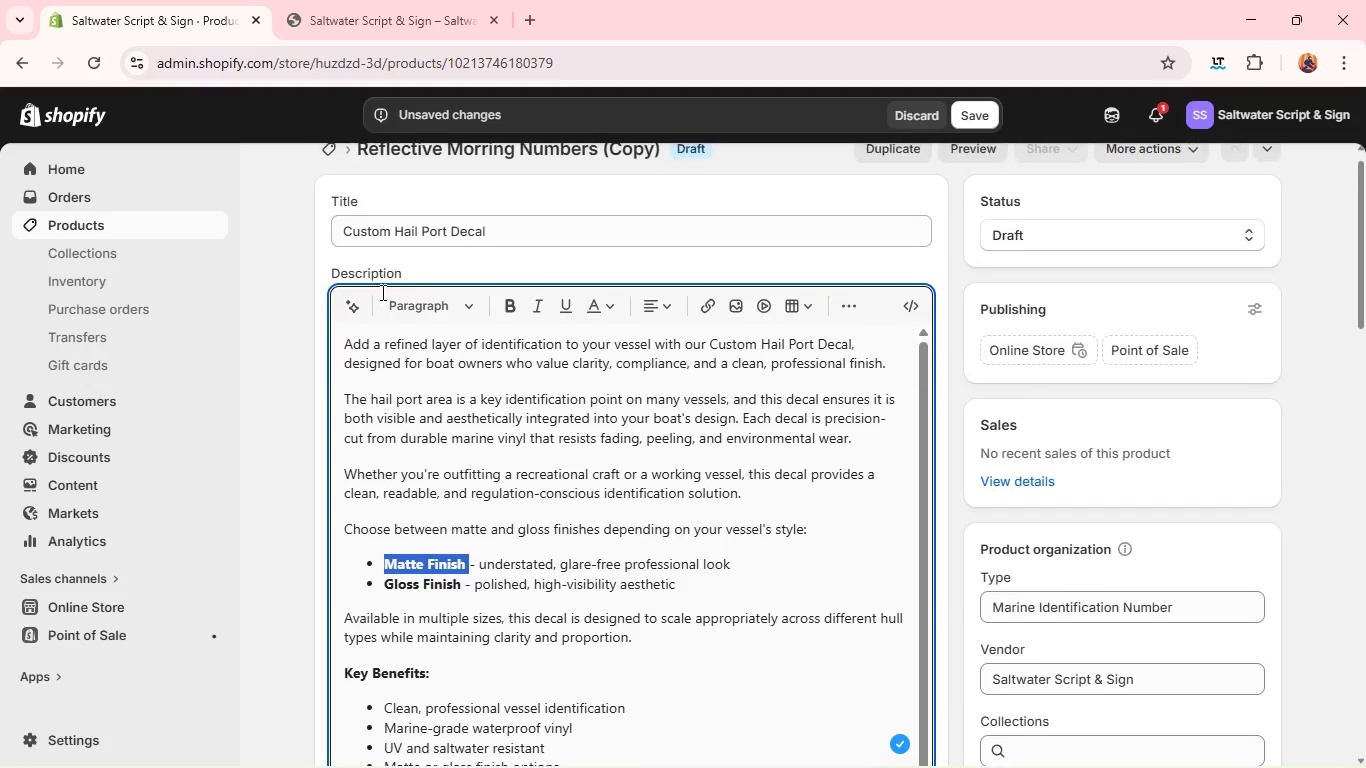 
left_click_drag(start_coordinate=[854, 344], to_coordinate=[711, 347])
 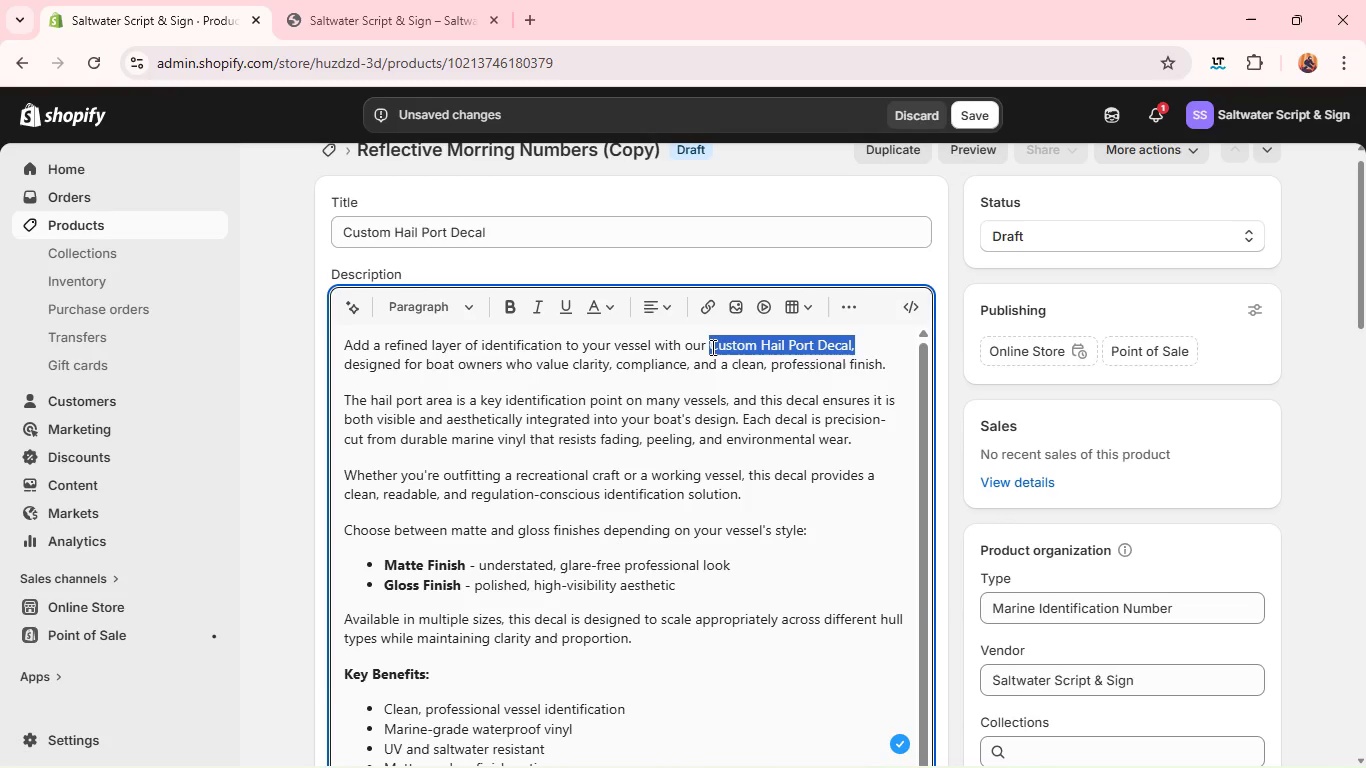 
key(Control+B)
 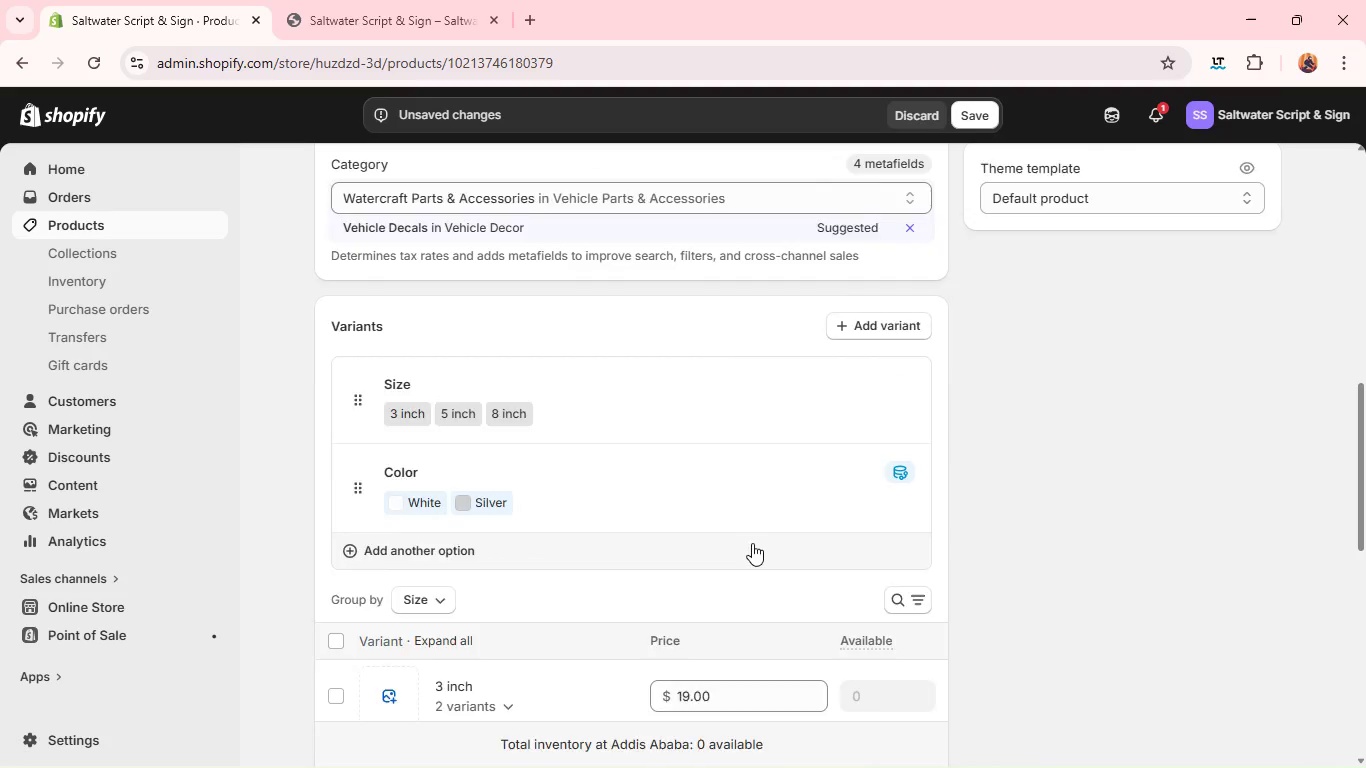 
wait(5.08)
 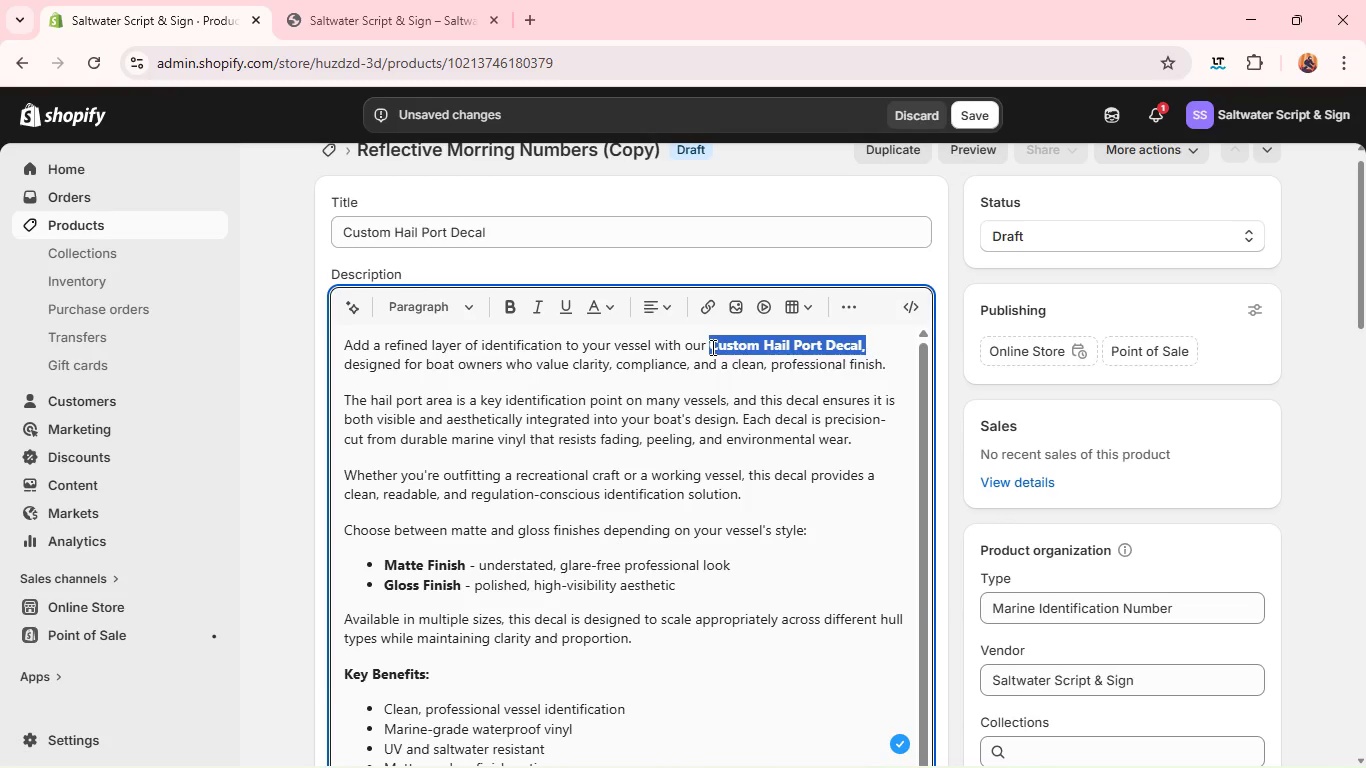 
left_click([608, 336])
 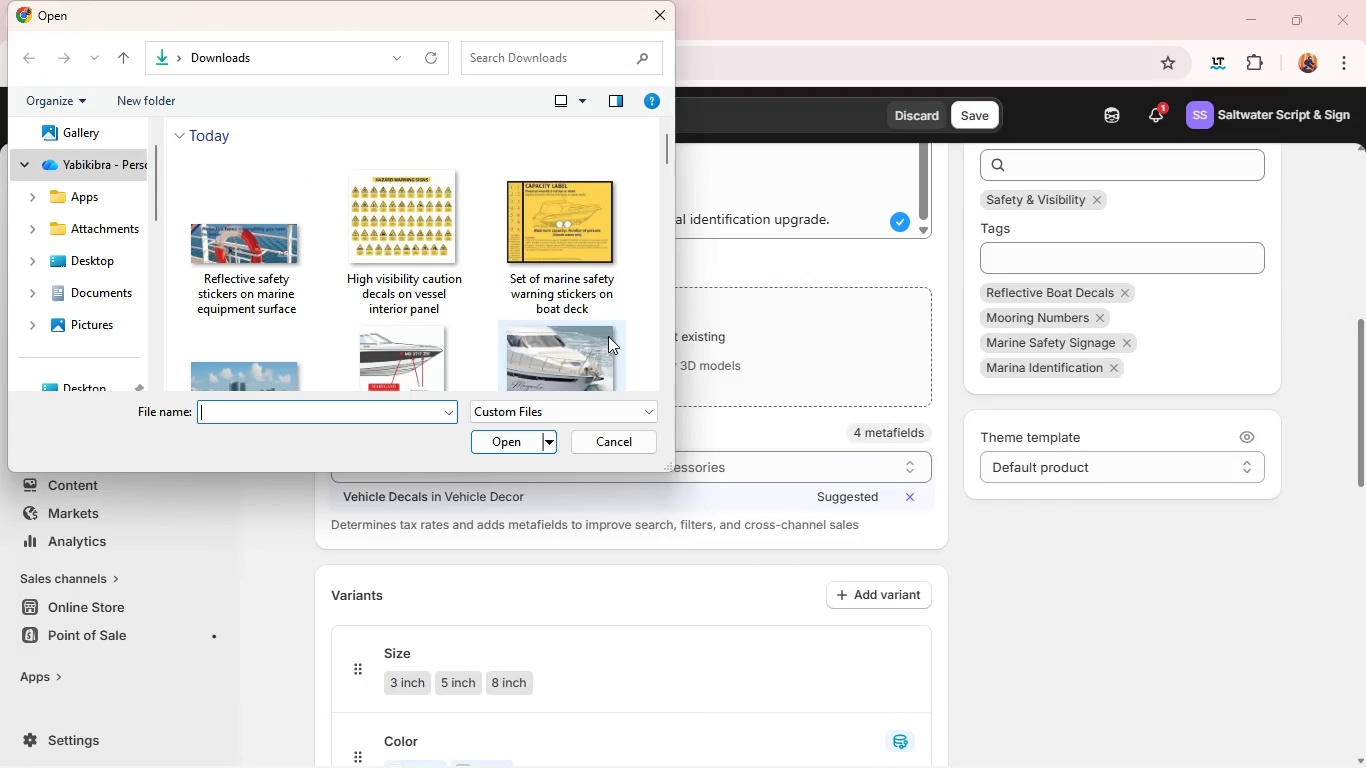 
scroll: coordinate [608, 336], scroll_direction: down, amount: 4.0
 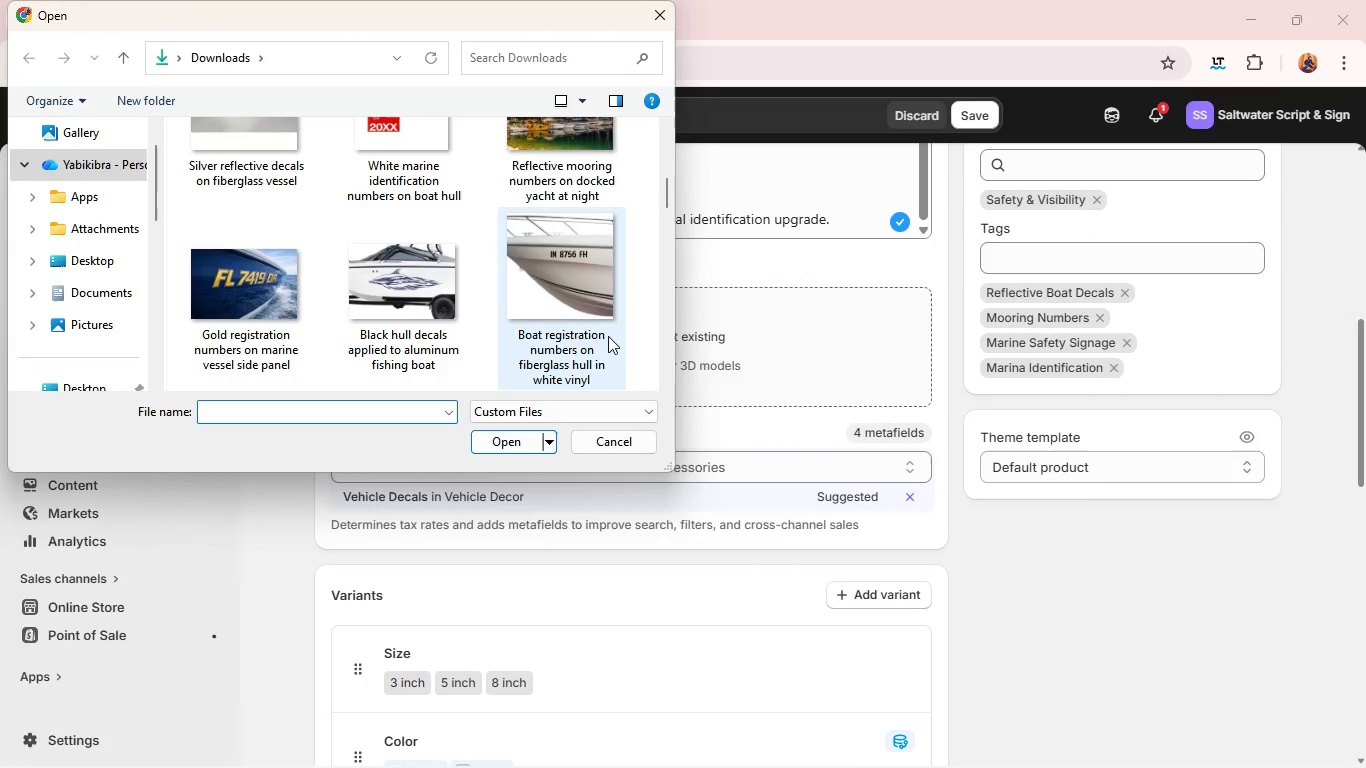 
left_click([608, 336])
 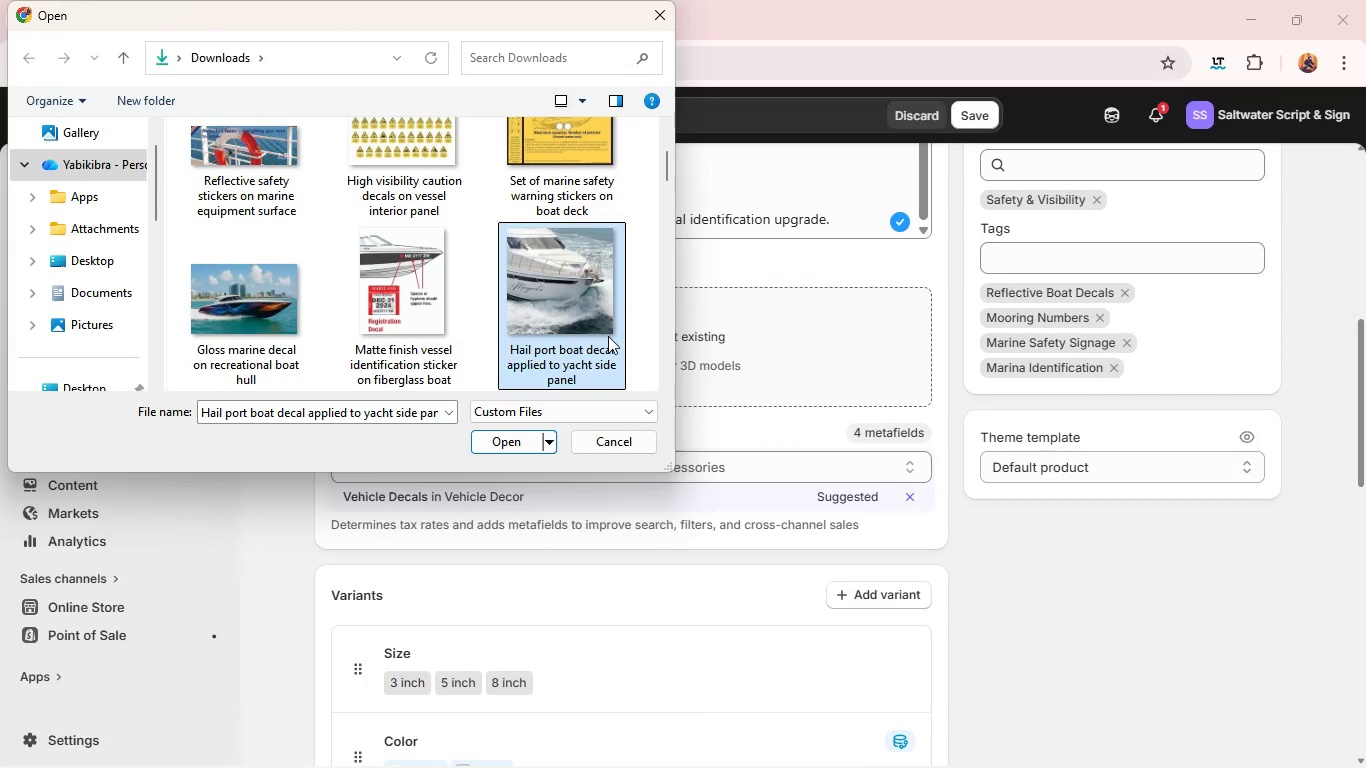 
scroll: coordinate [608, 336], scroll_direction: up, amount: 8.0
 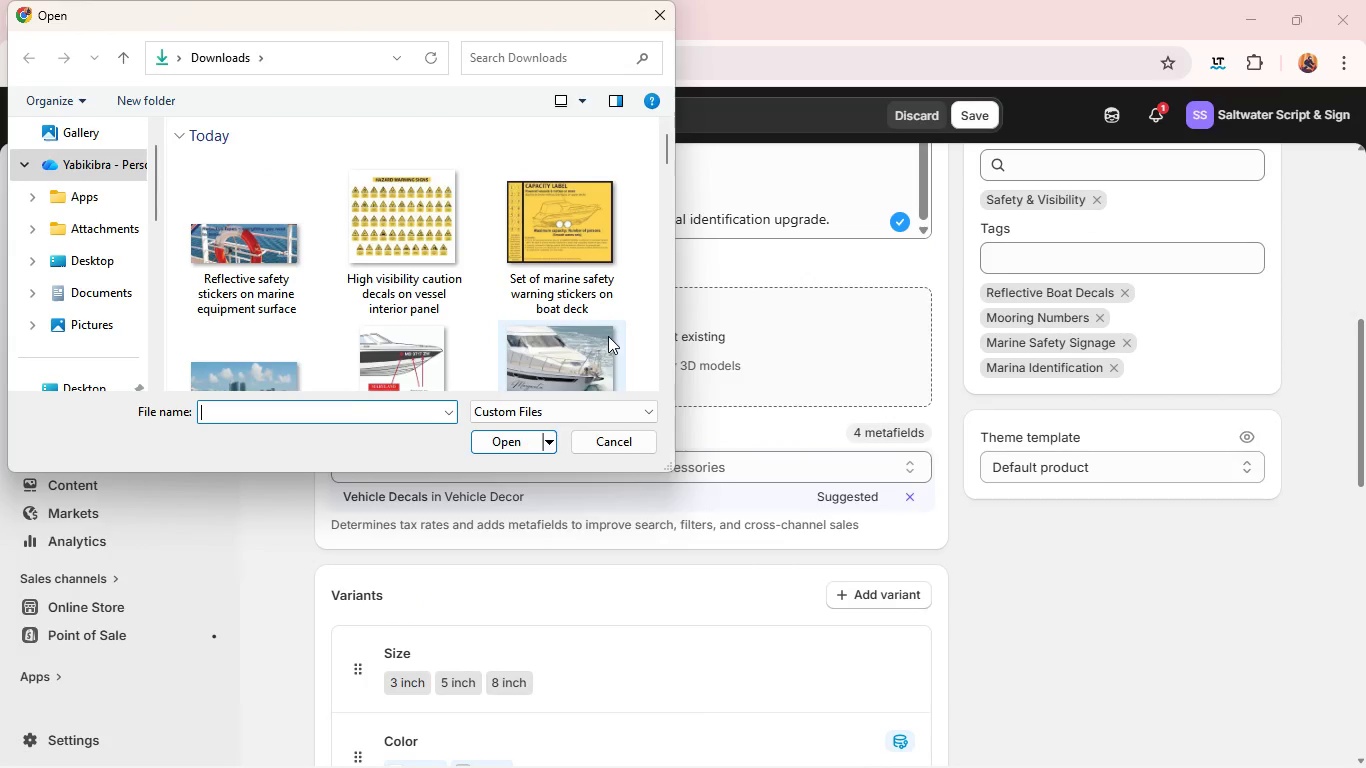 
hold_key(key=ControlLeft, duration=1.64)
left_click([404, 306])
 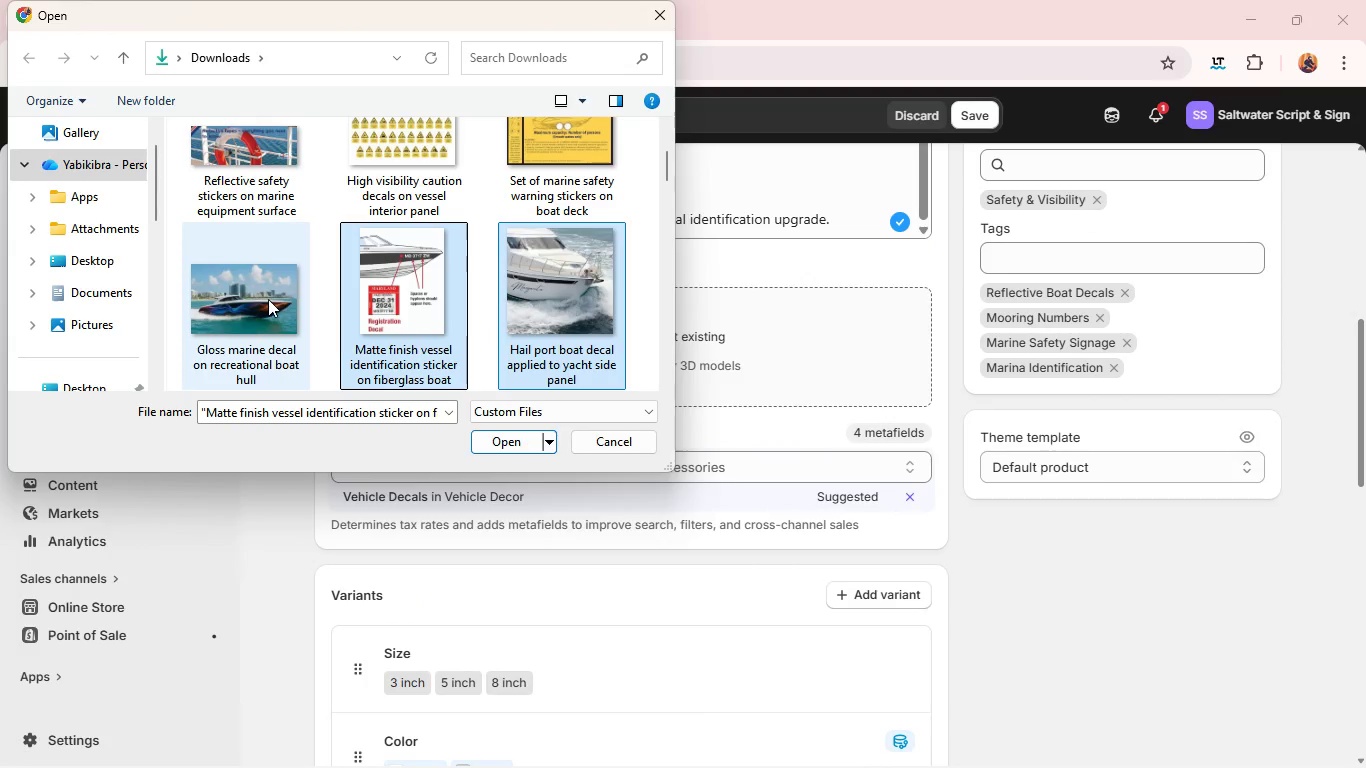 
left_click([268, 299])
 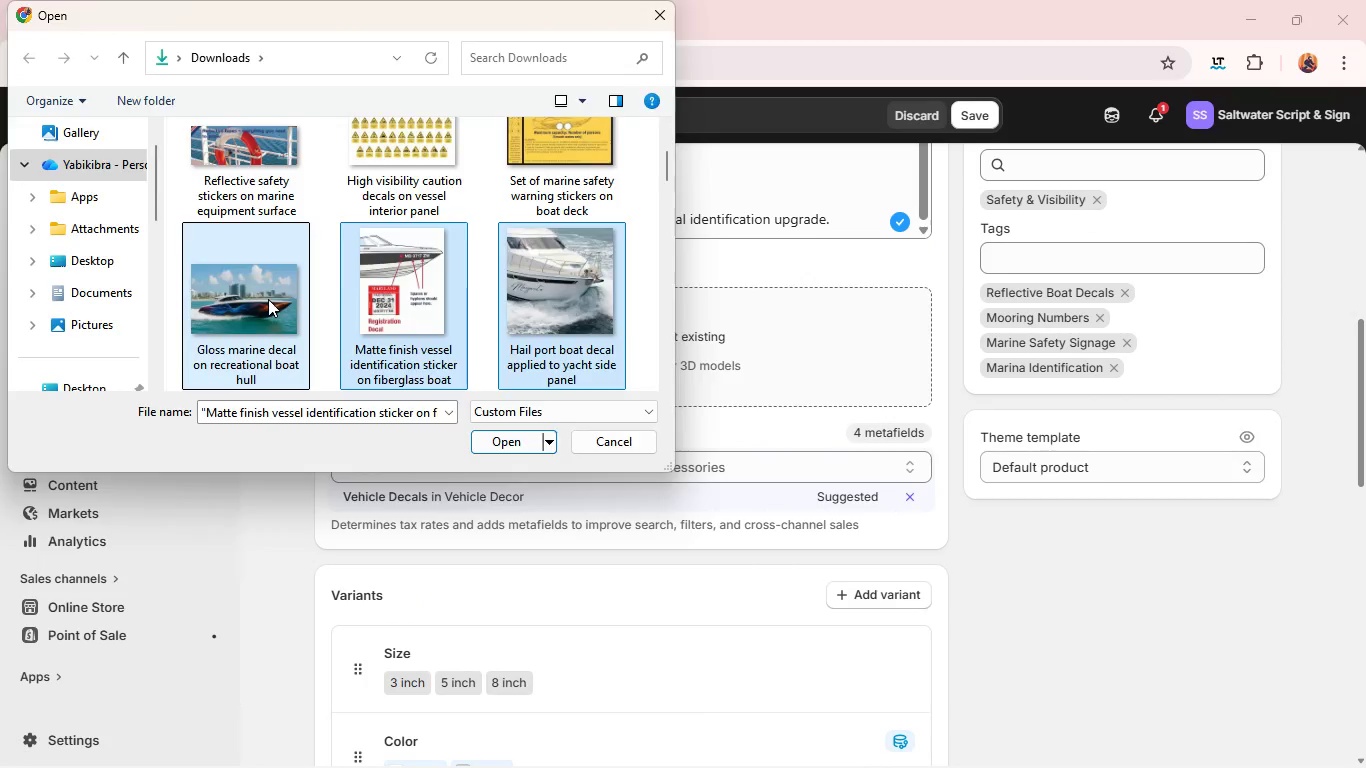 
key(Enter)
 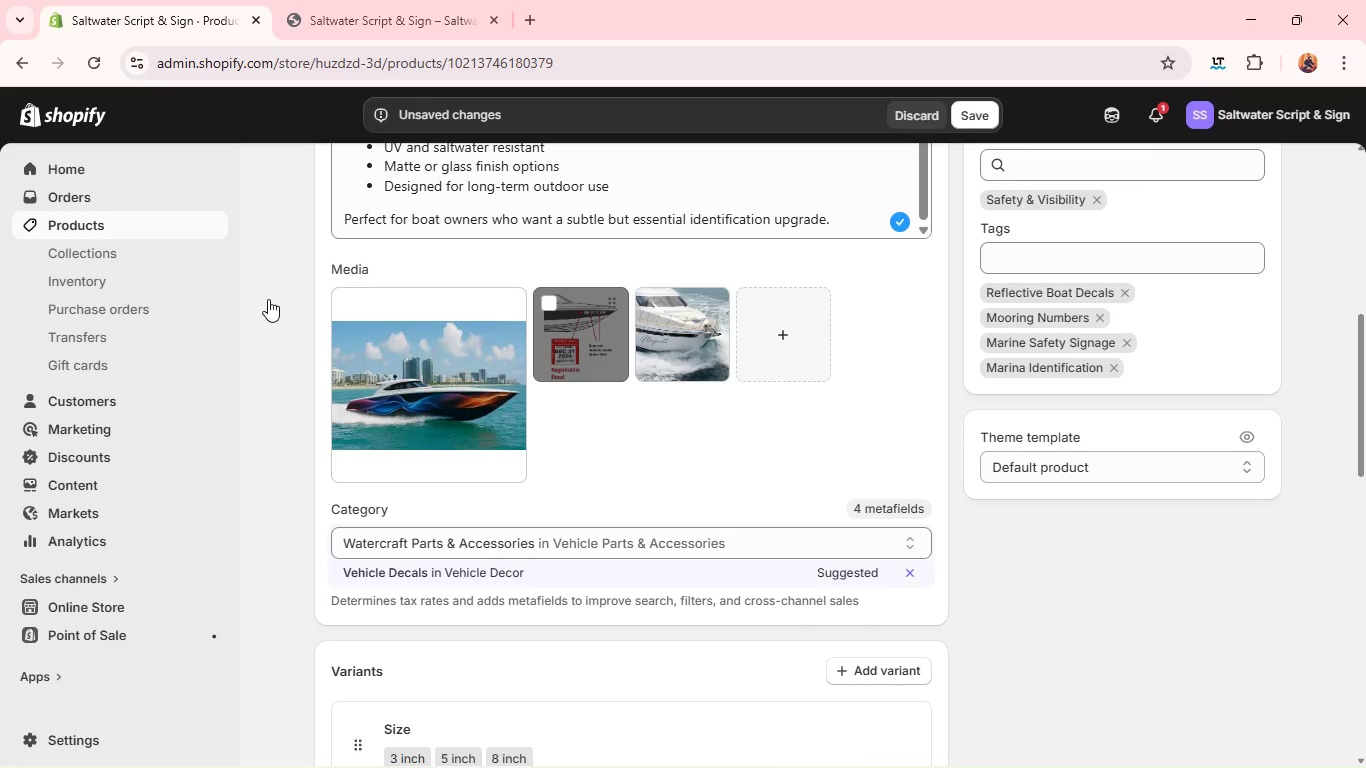 
wait(25.41)
 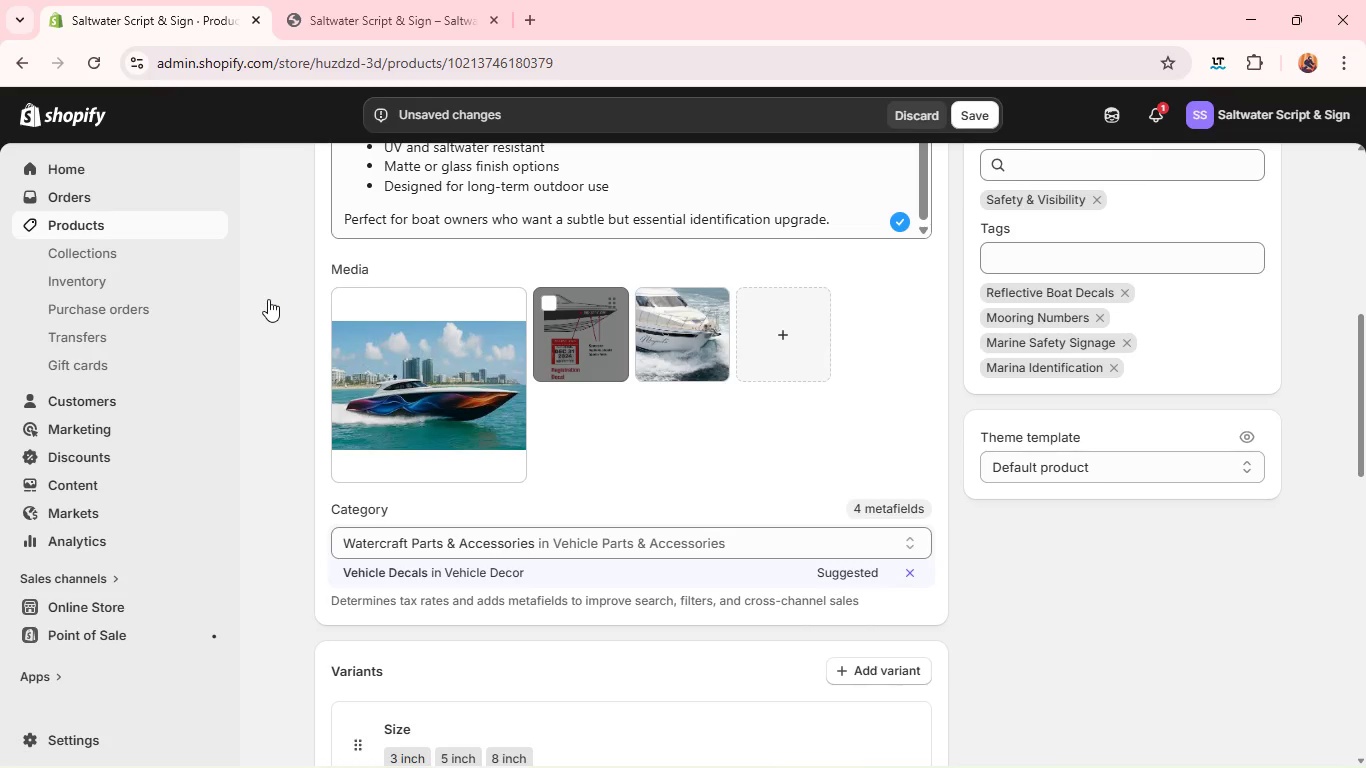 
left_click_drag(start_coordinate=[716, 314], to_coordinate=[420, 353])
 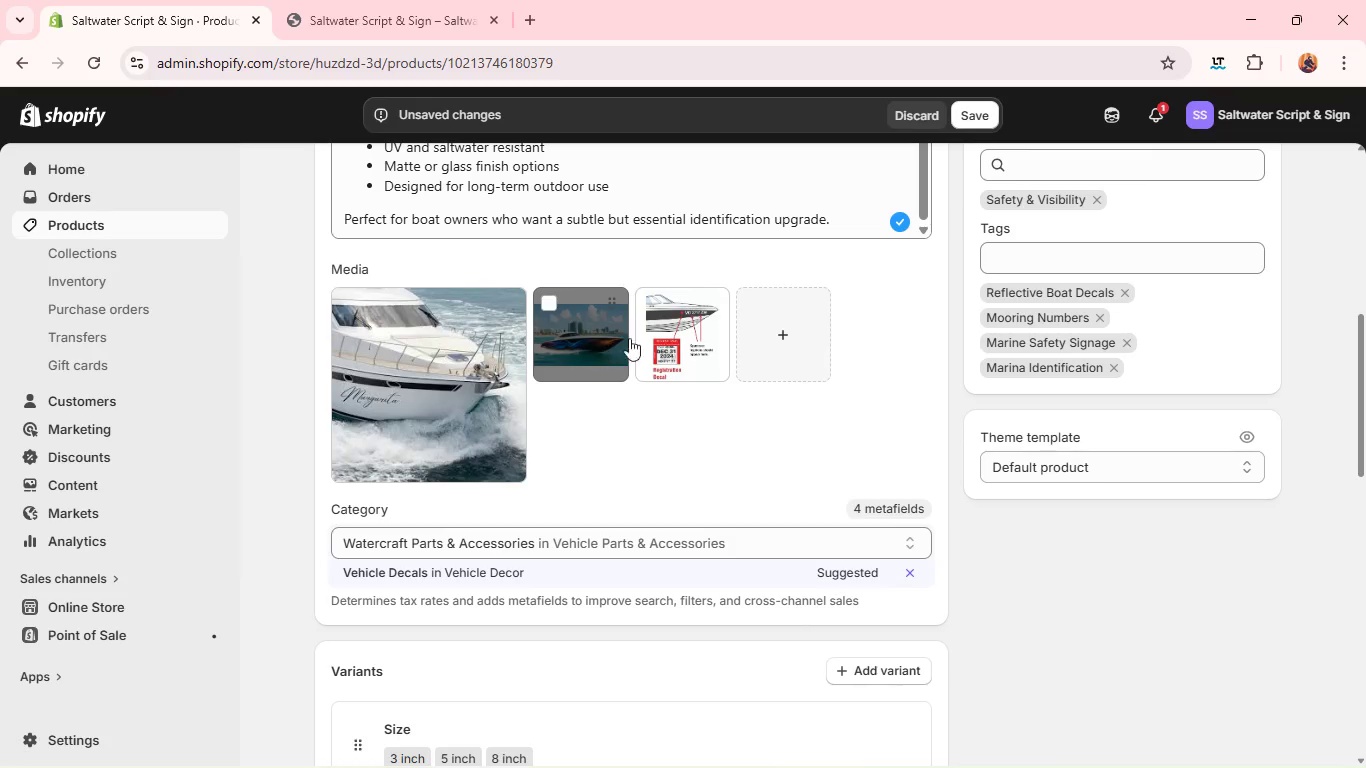 
left_click_drag(start_coordinate=[653, 340], to_coordinate=[564, 341])
 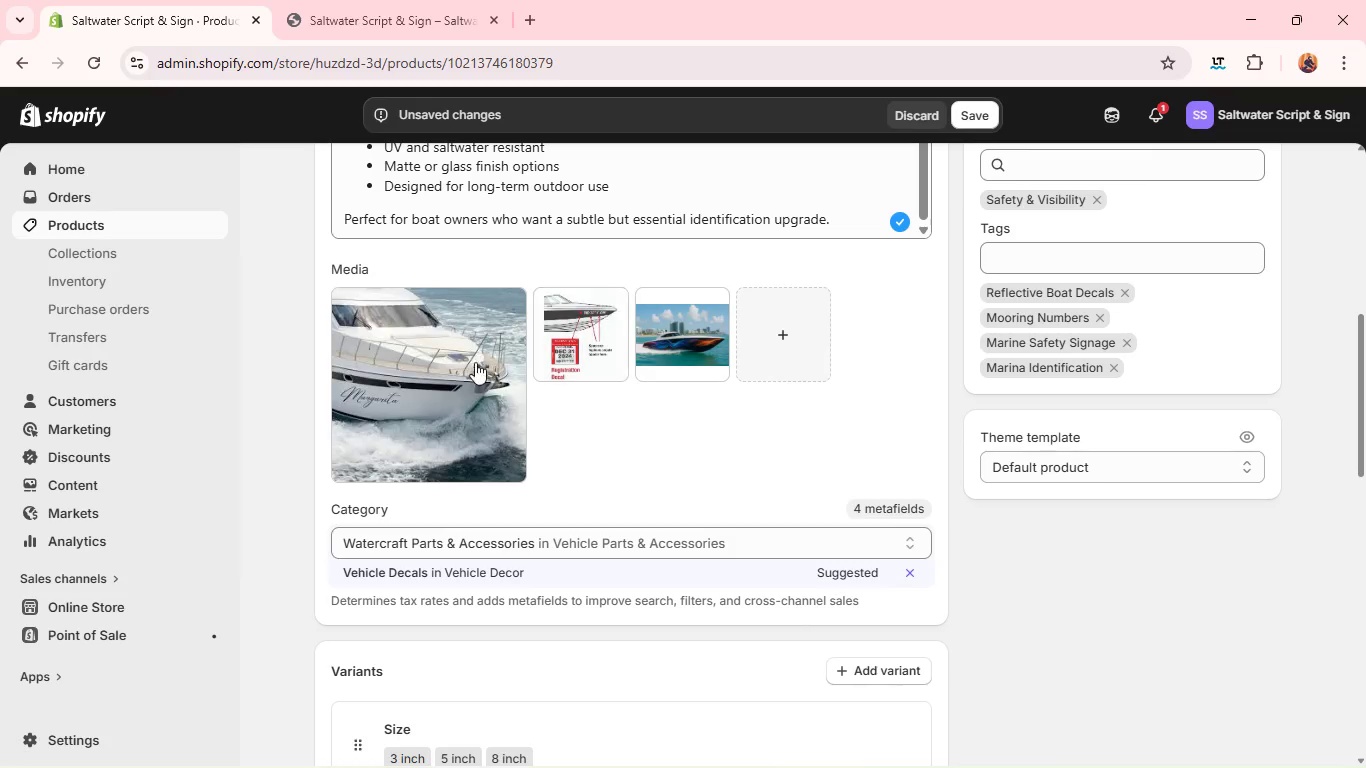 
left_click([475, 362])
 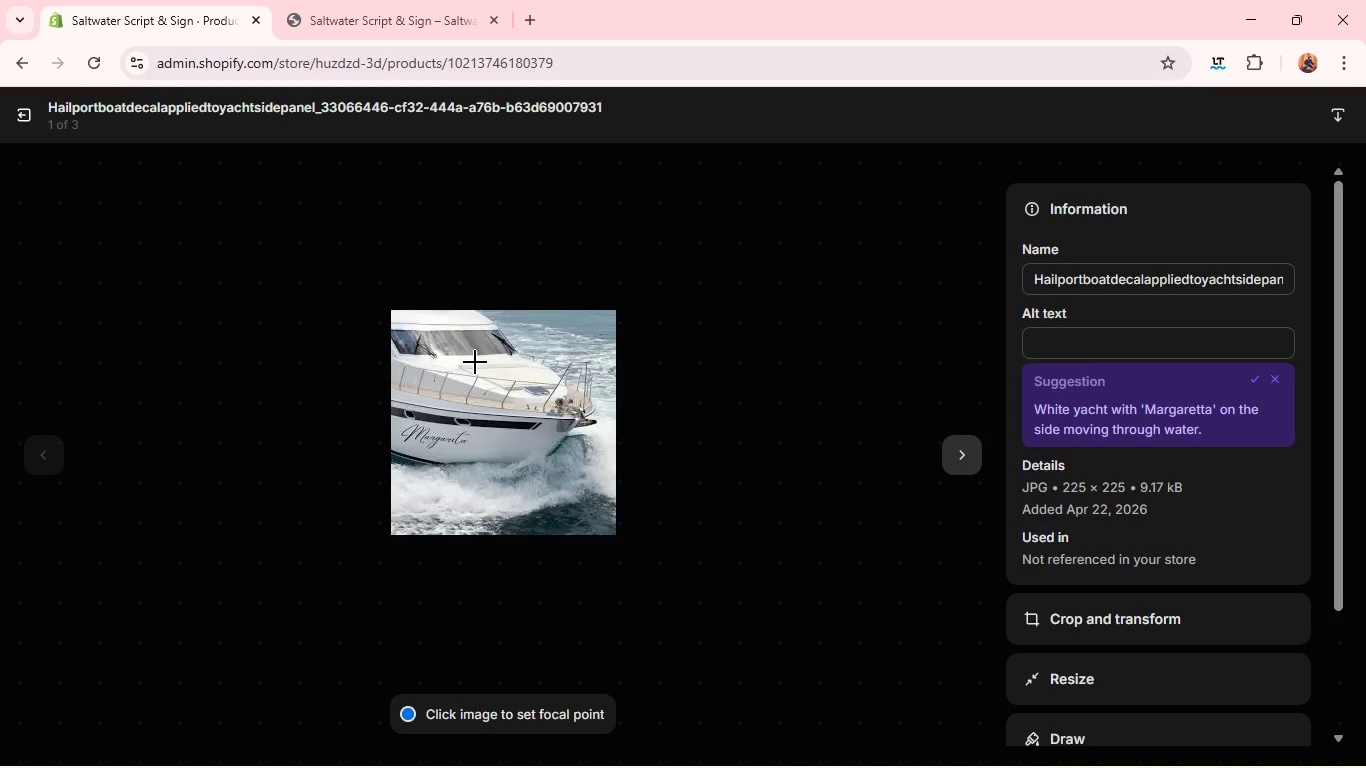 
wait(8.2)
 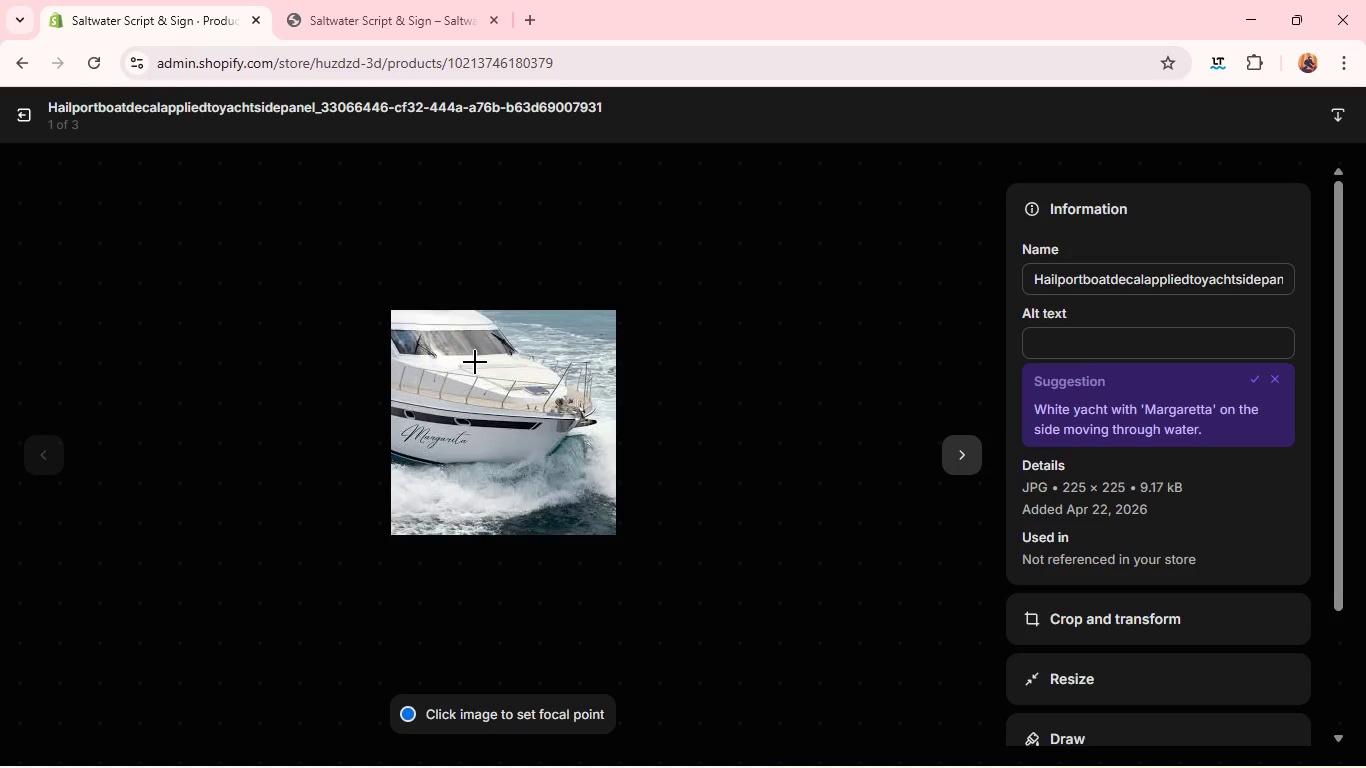 
left_click([1045, 337])
 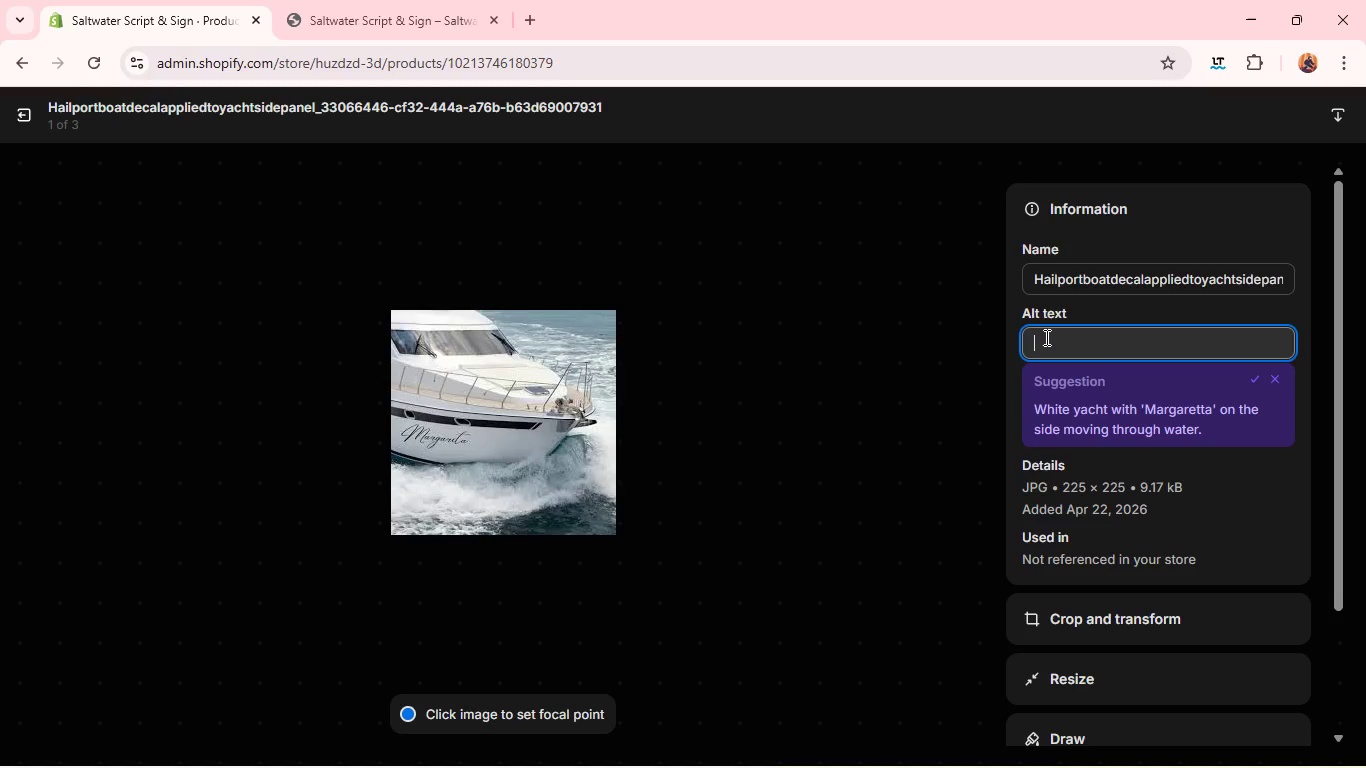 
type(Hail )
 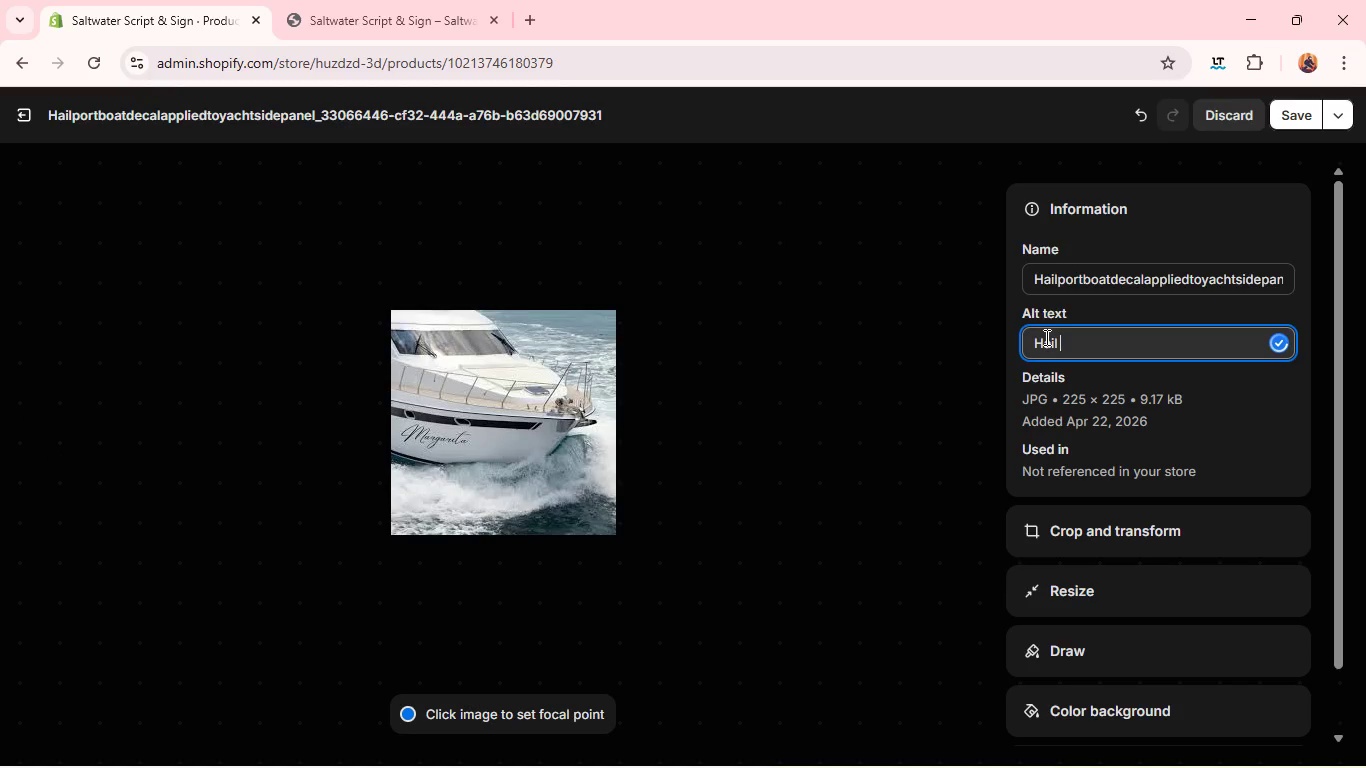 
type(port bat )
key(Backspace)
key(Backspace)
key(Backspace)
type(oat decal applied to yacht side pabek)
 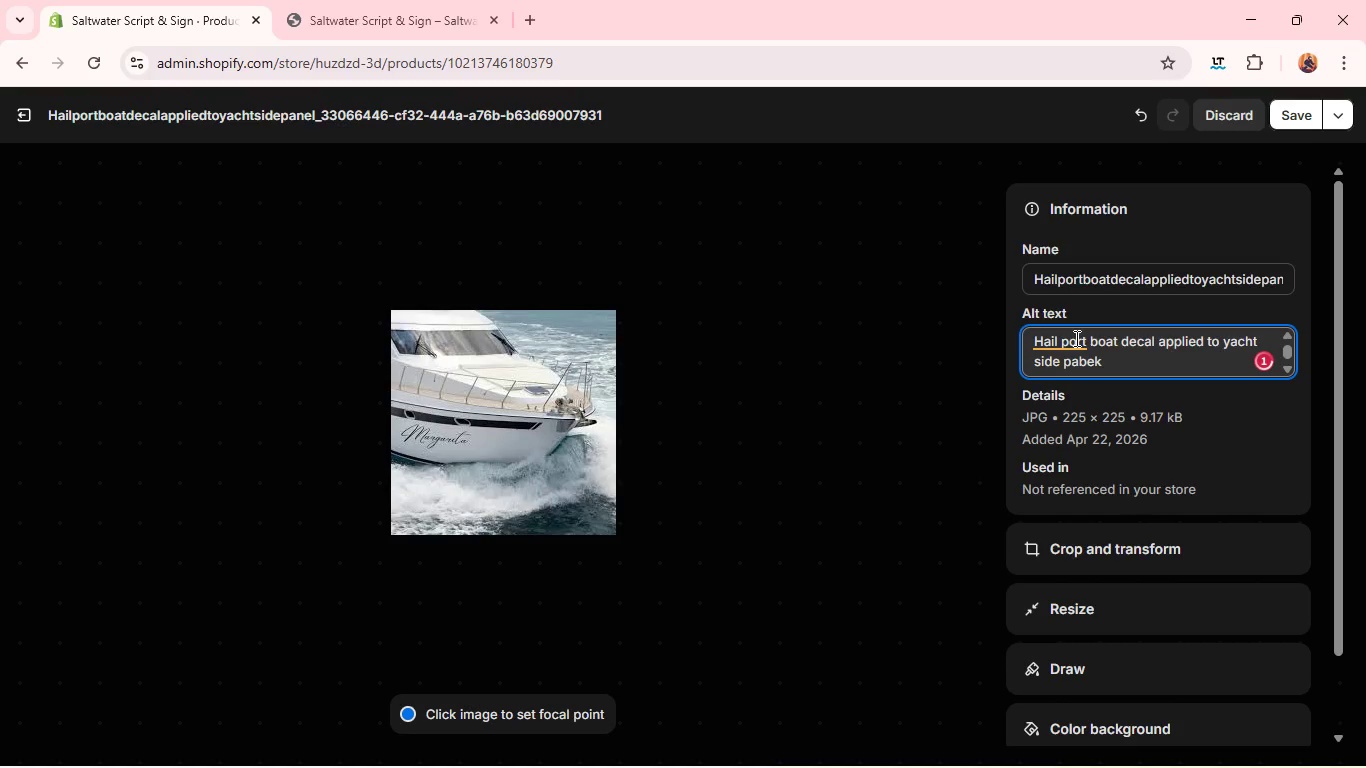 
left_click([1075, 338])
 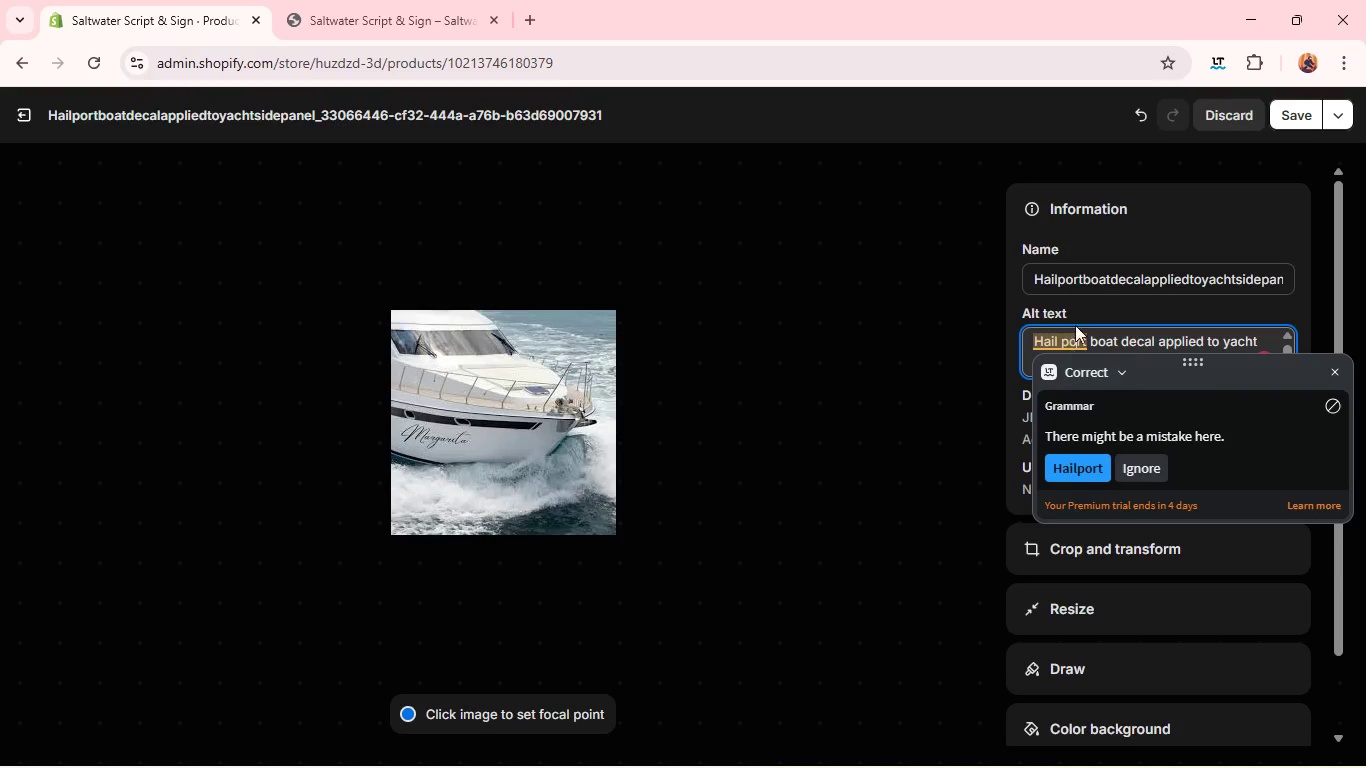 
left_click([1097, 333])
 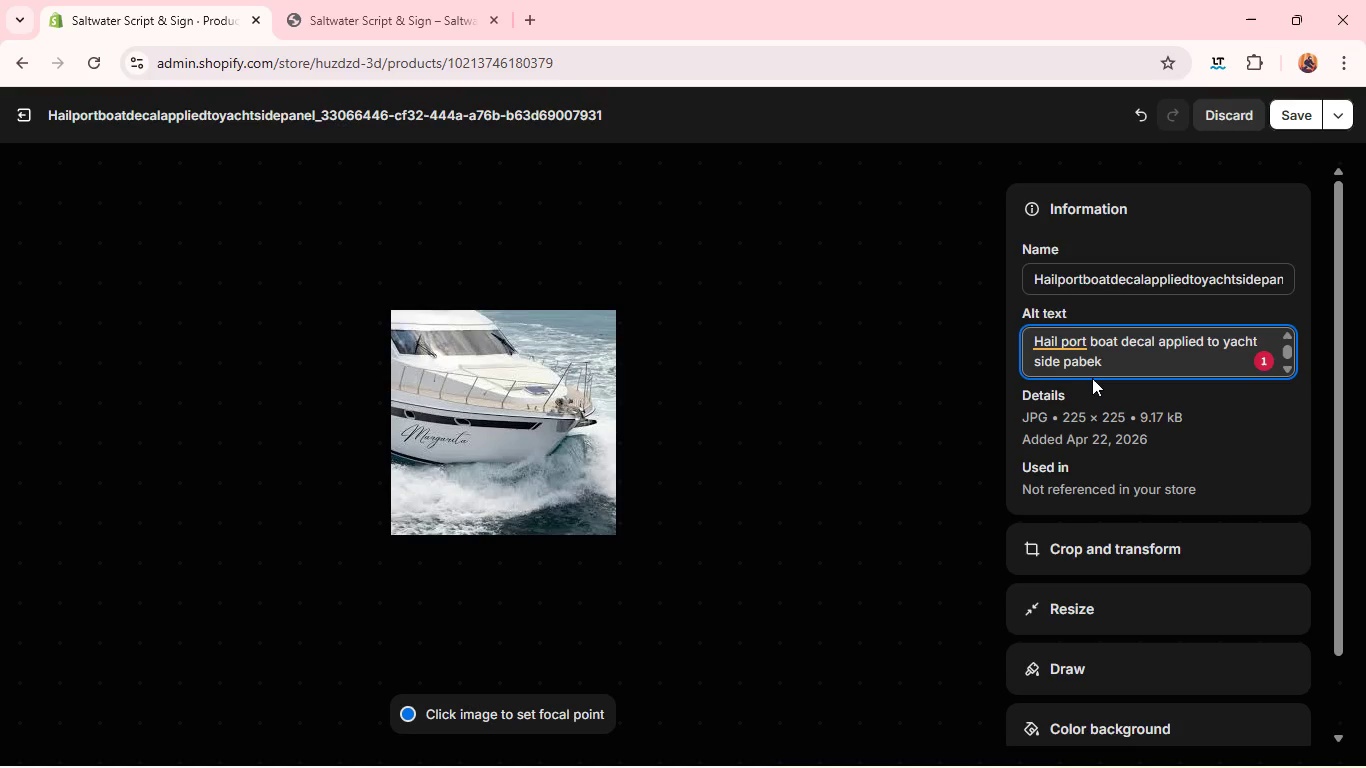 
wait(5.19)
 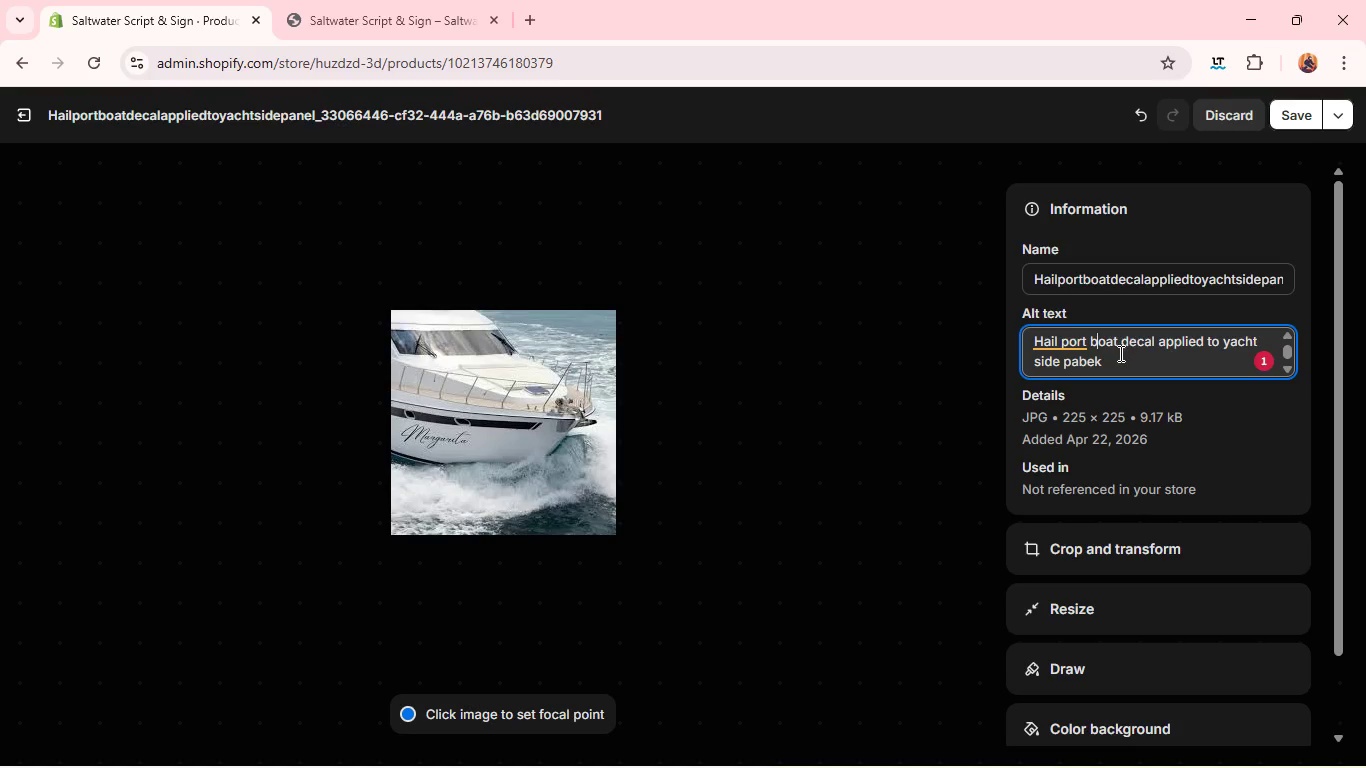 
left_click([1100, 360])
 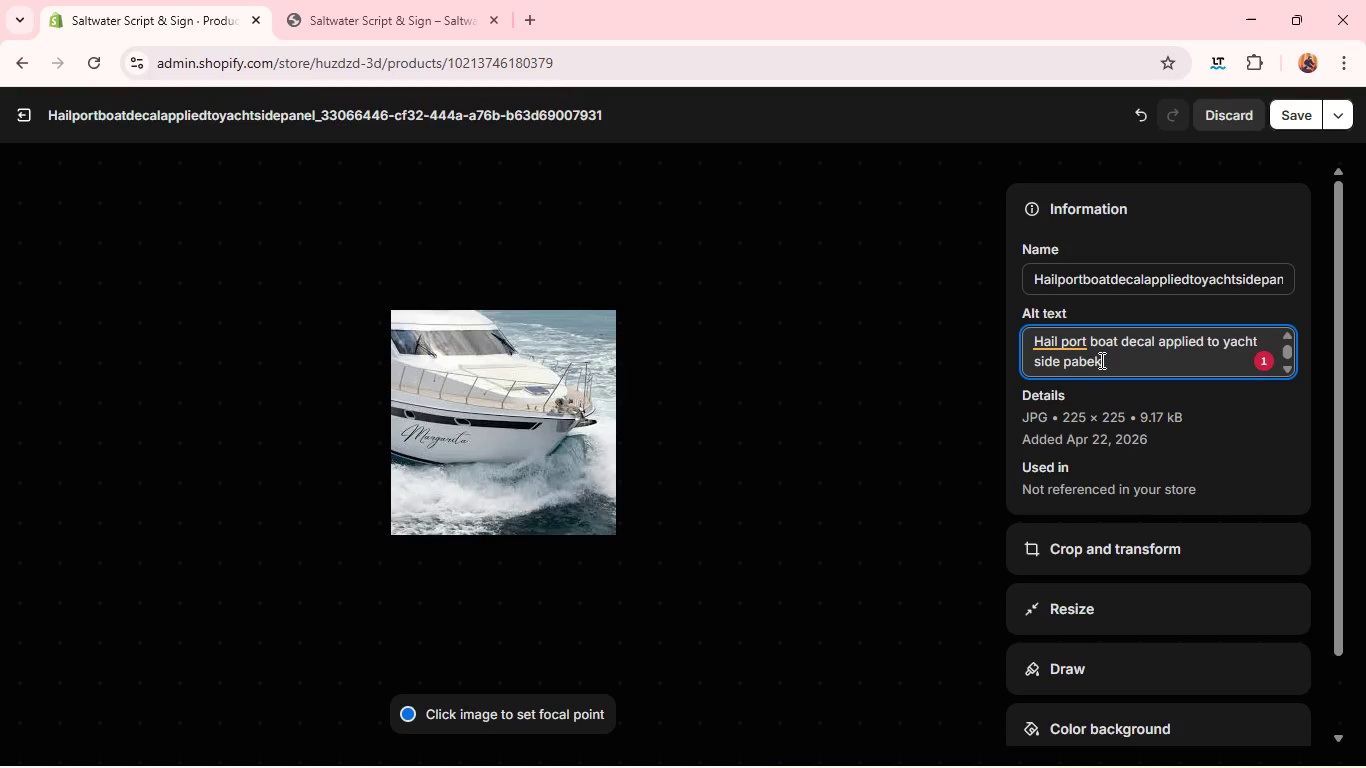 
key(Backspace)
key(Backspace)
key(Backspace)
type(nel )
 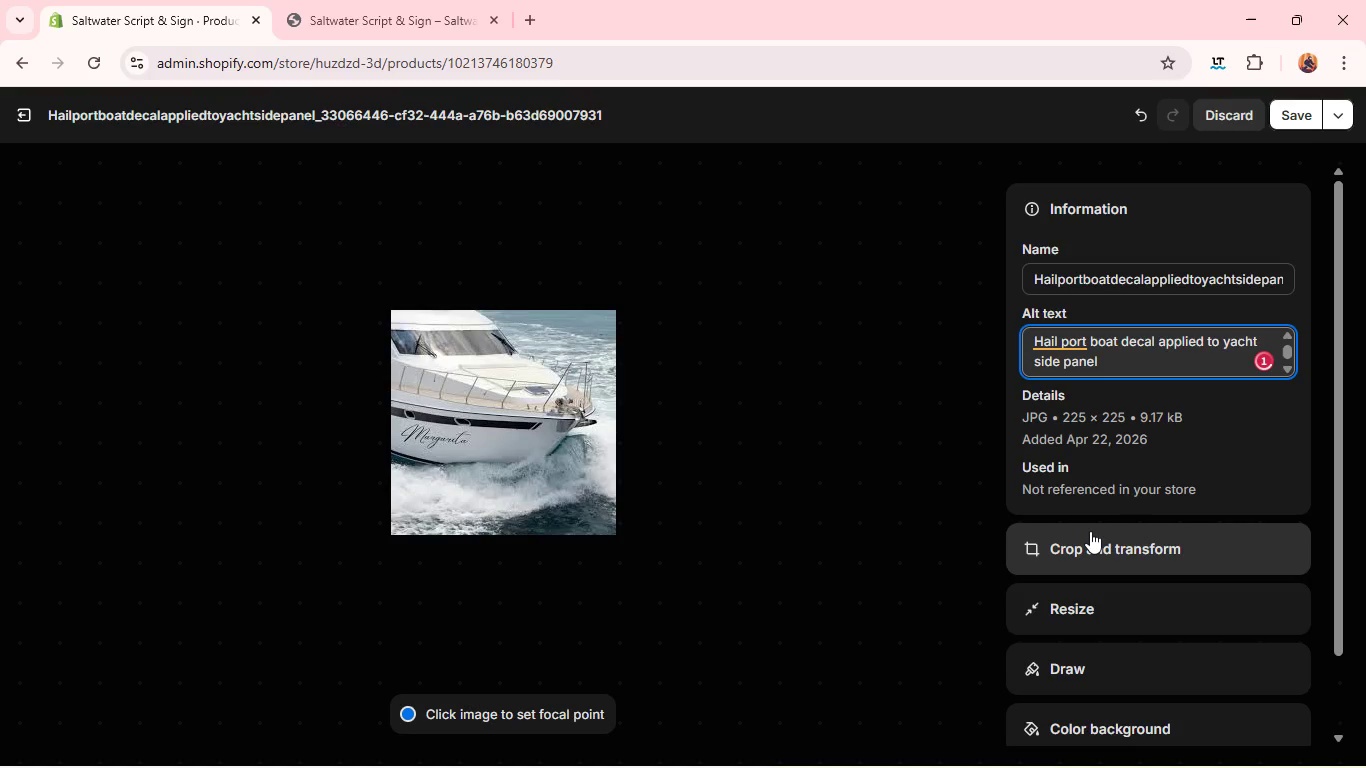 
left_click([1090, 538])
 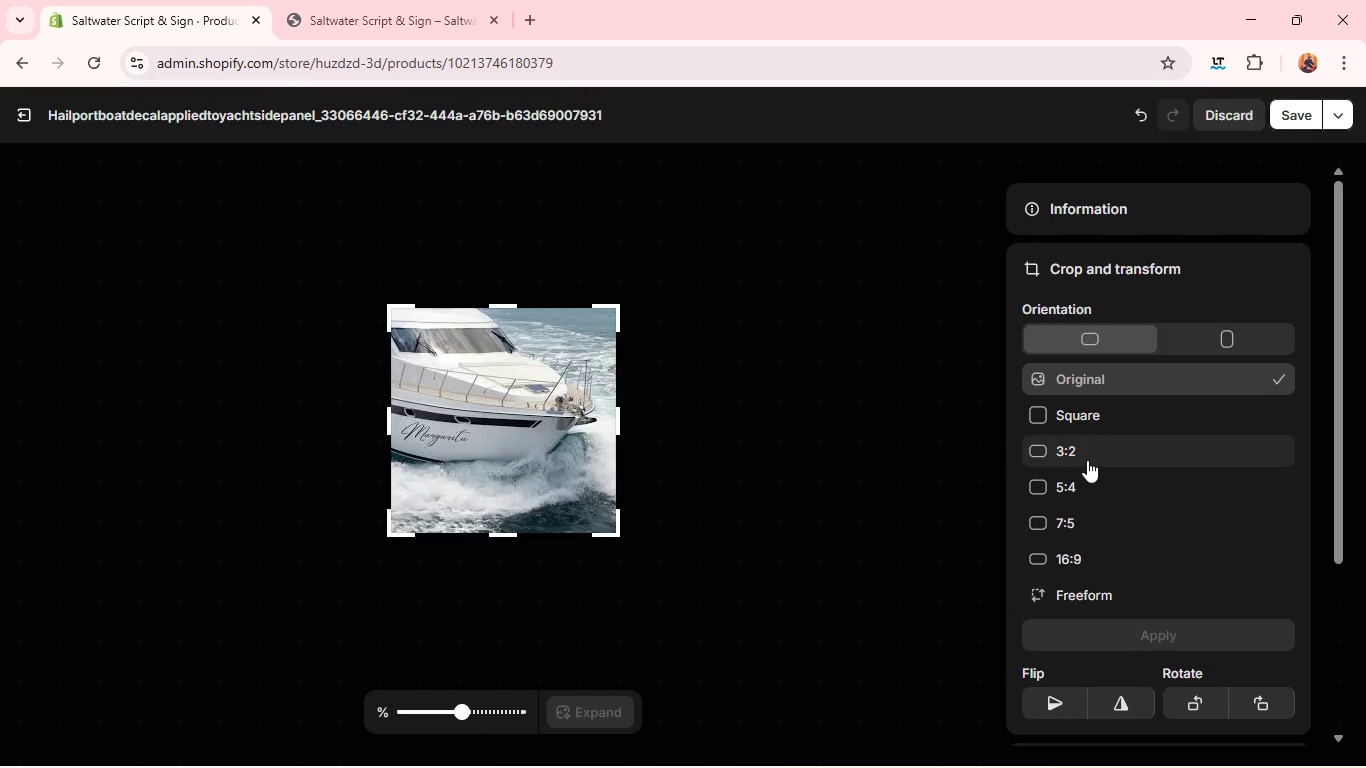 
left_click([1086, 460])
 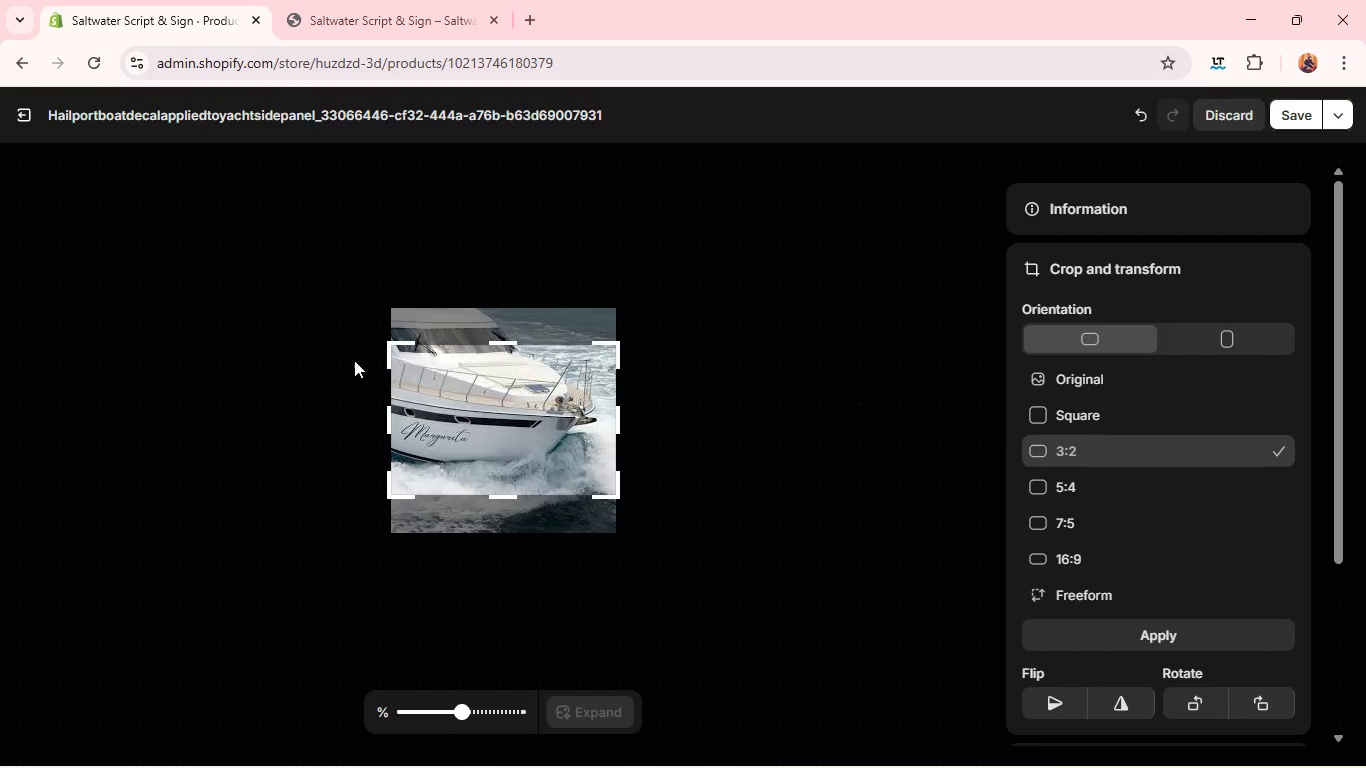 
left_click_drag(start_coordinate=[492, 356], to_coordinate=[489, 325])
 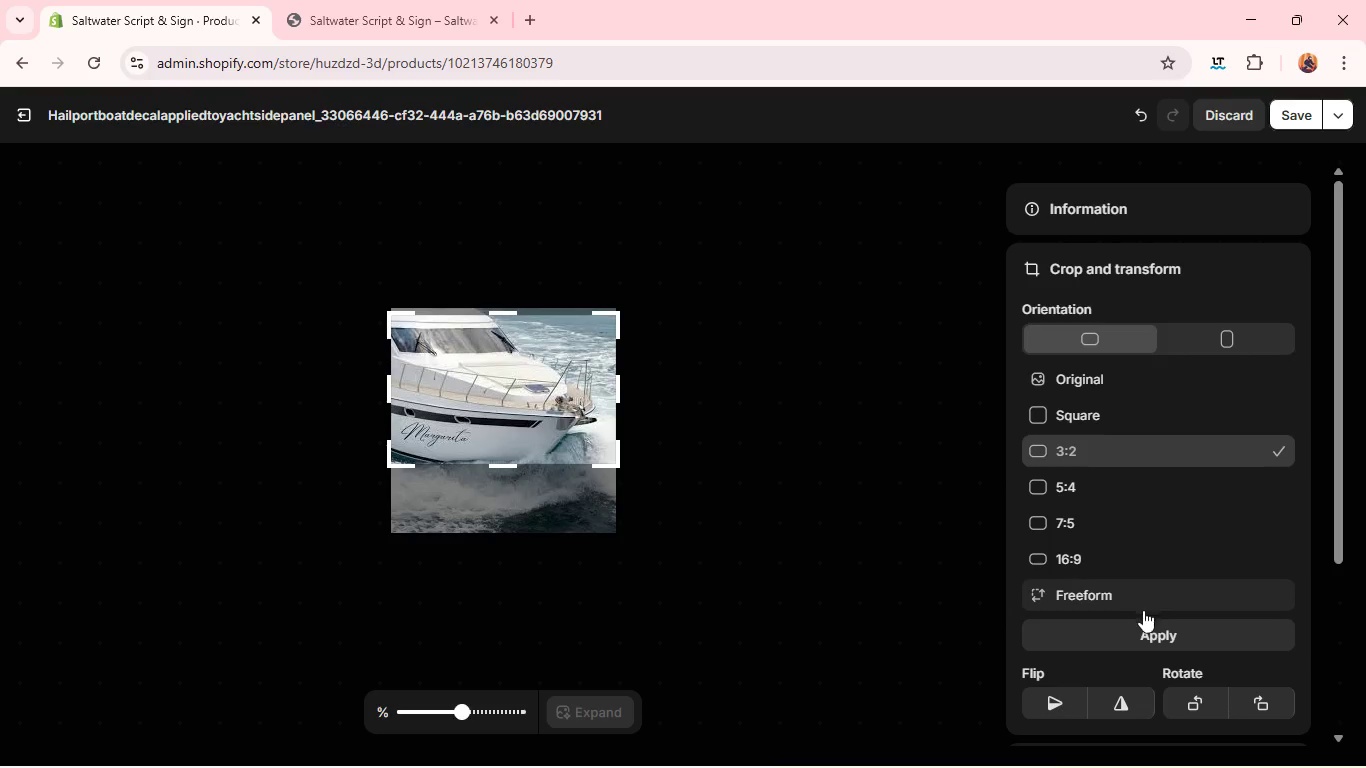 
left_click([1143, 616])
 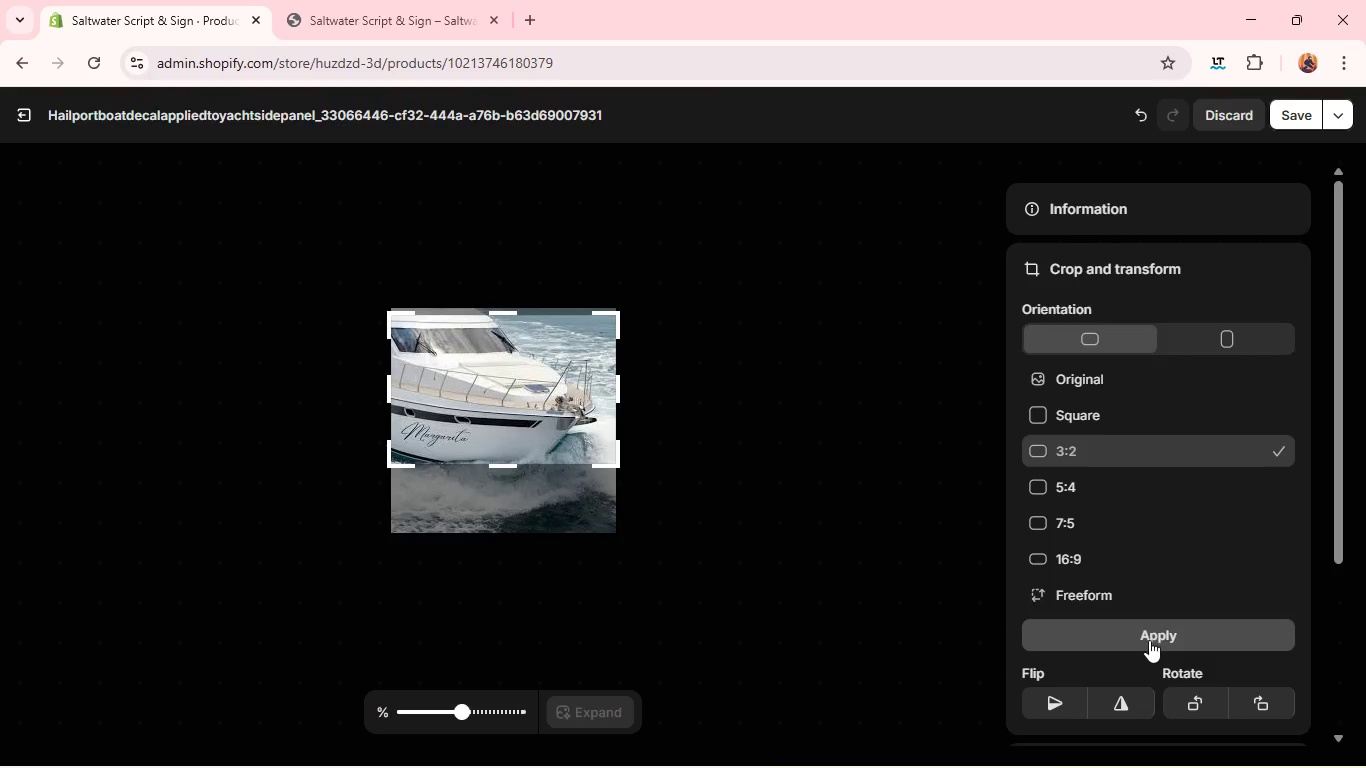 
left_click([1149, 641])
 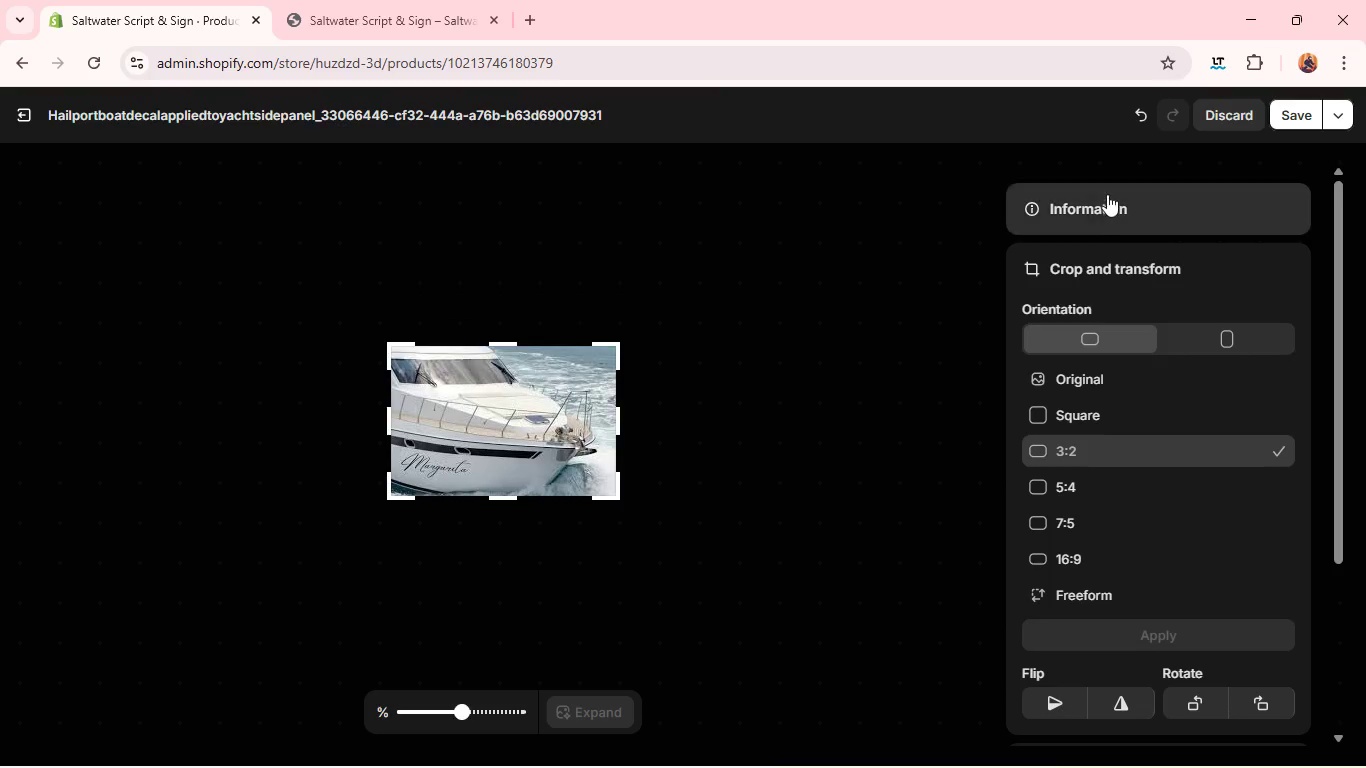 
left_click([1107, 192])
 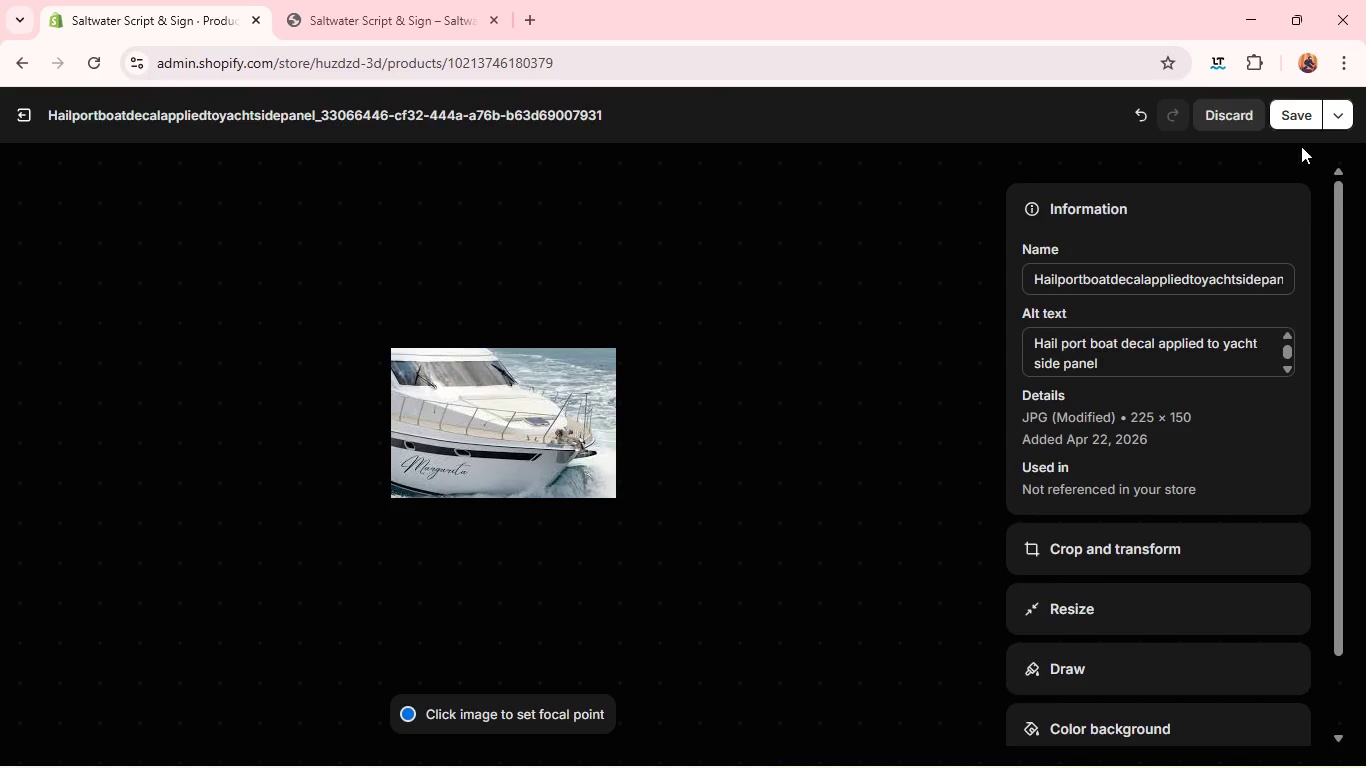 
left_click([1287, 100])
 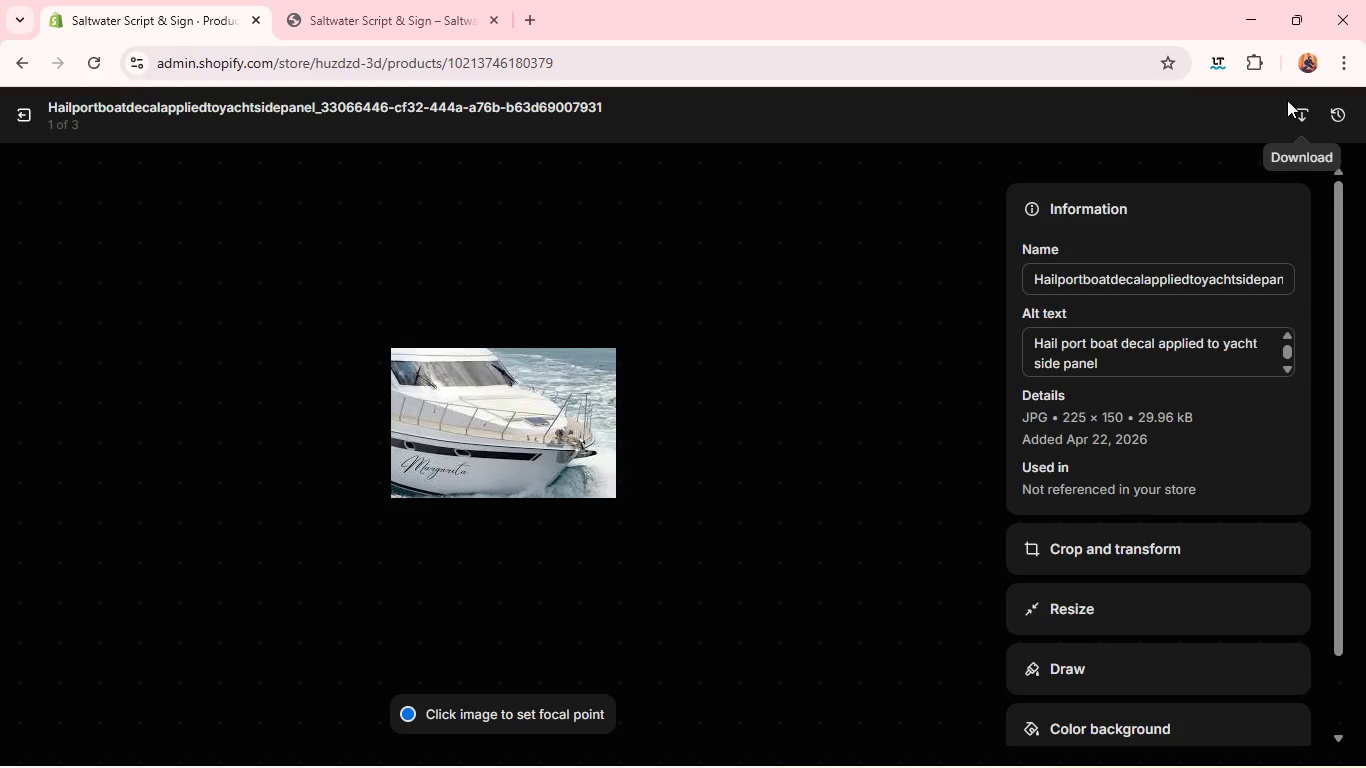 
wait(12.19)
 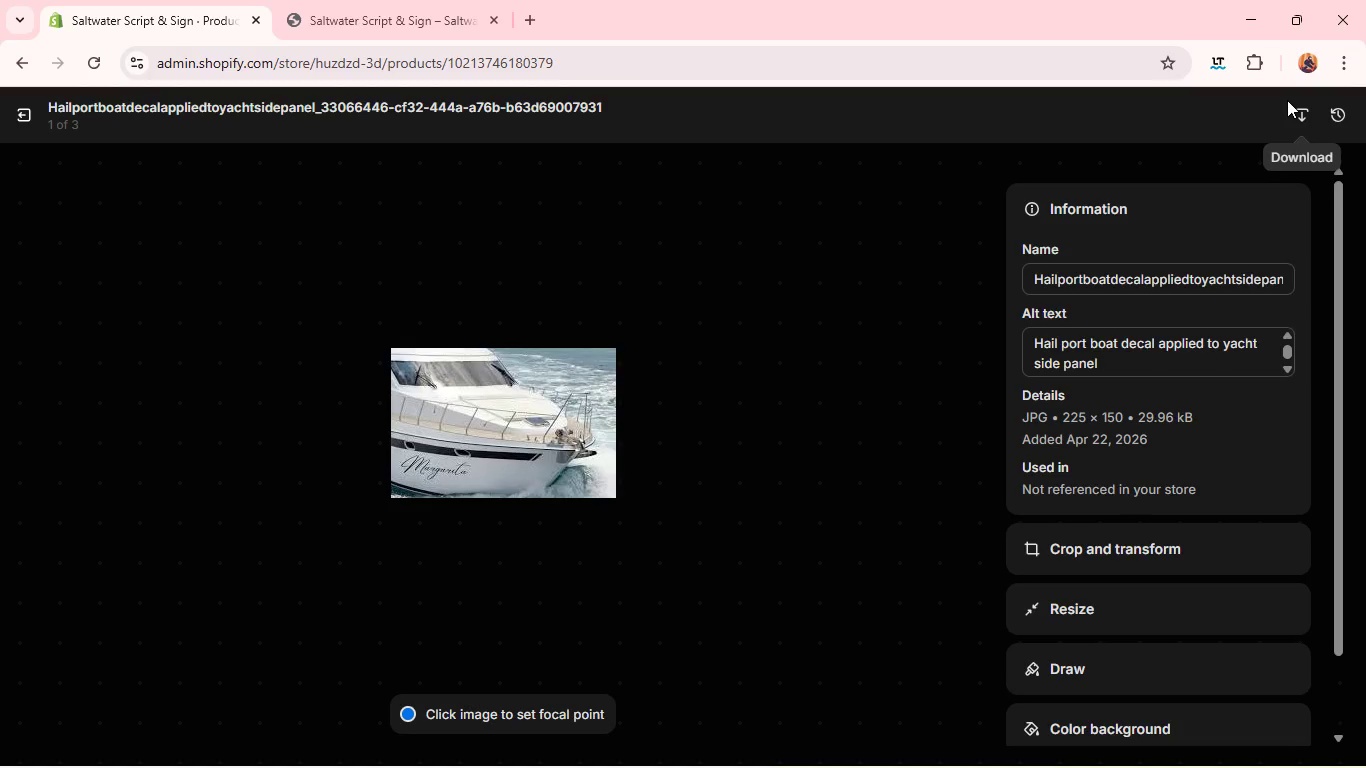 
left_click([954, 459])
 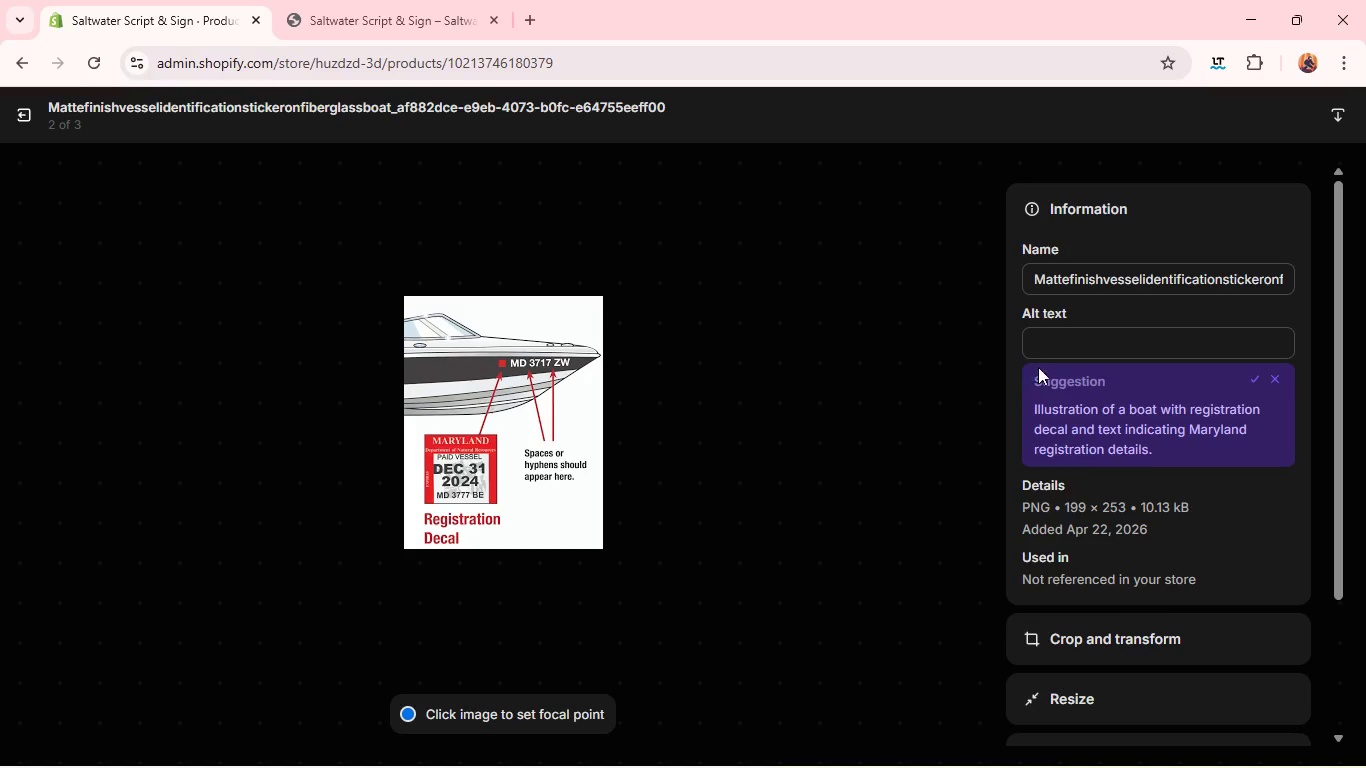 
left_click([1057, 351])
 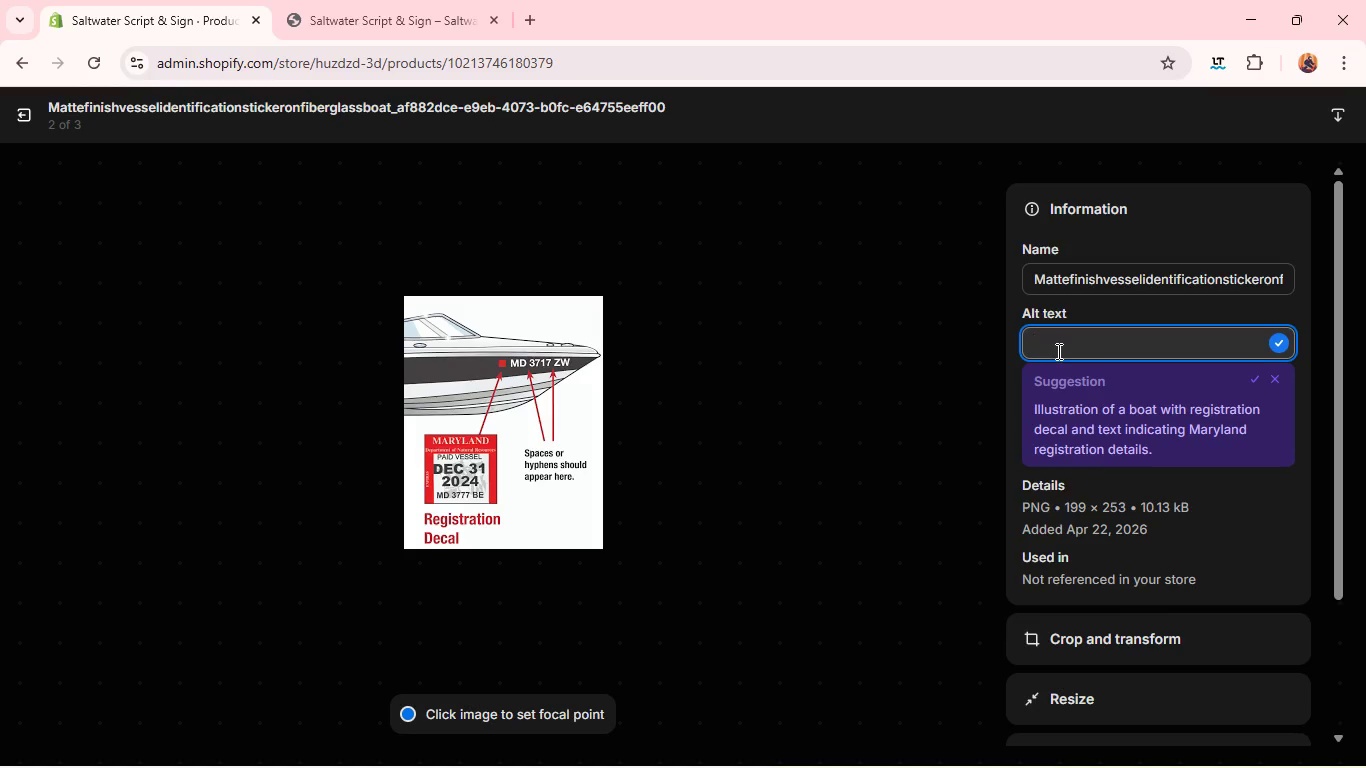 
type(Matter finish vessel identification sticker on fiberga)
key(Backspace)
type(lass boat )
 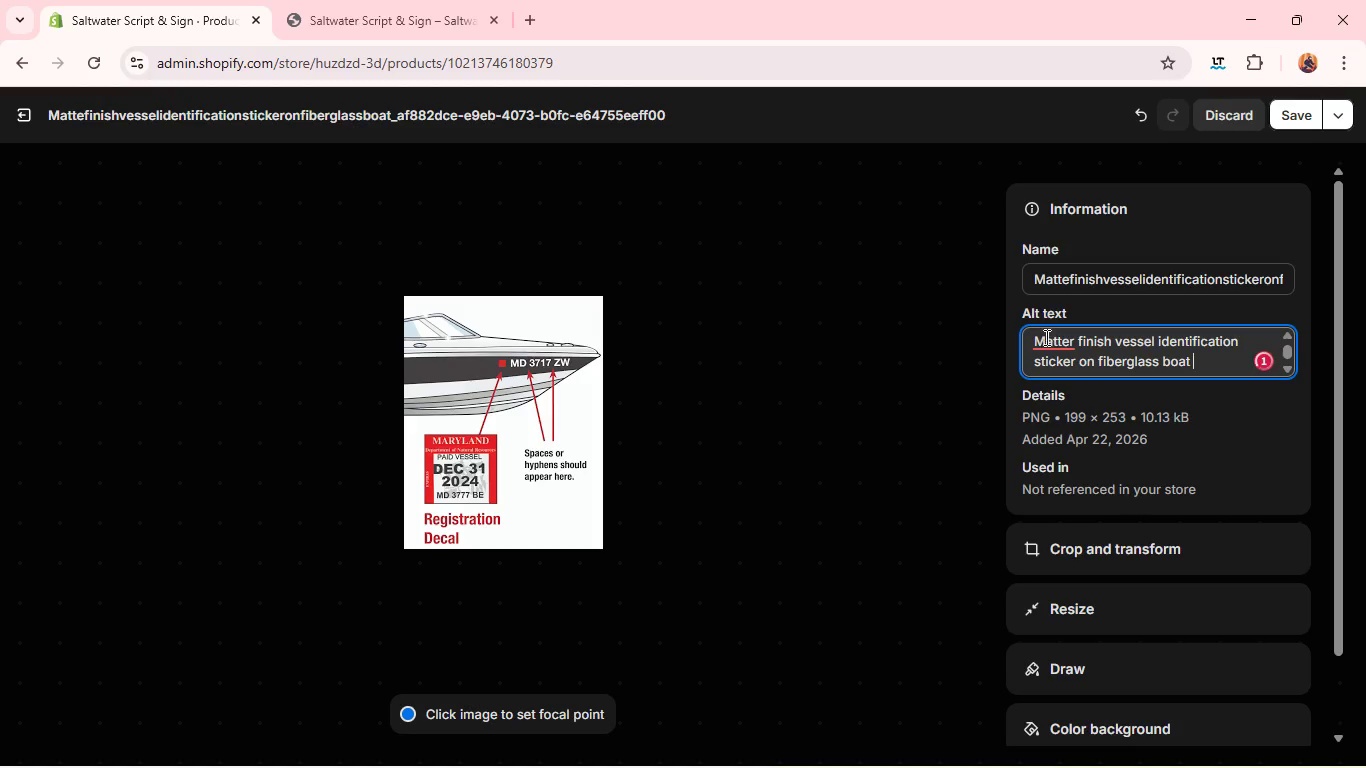 
left_click([1042, 344])
 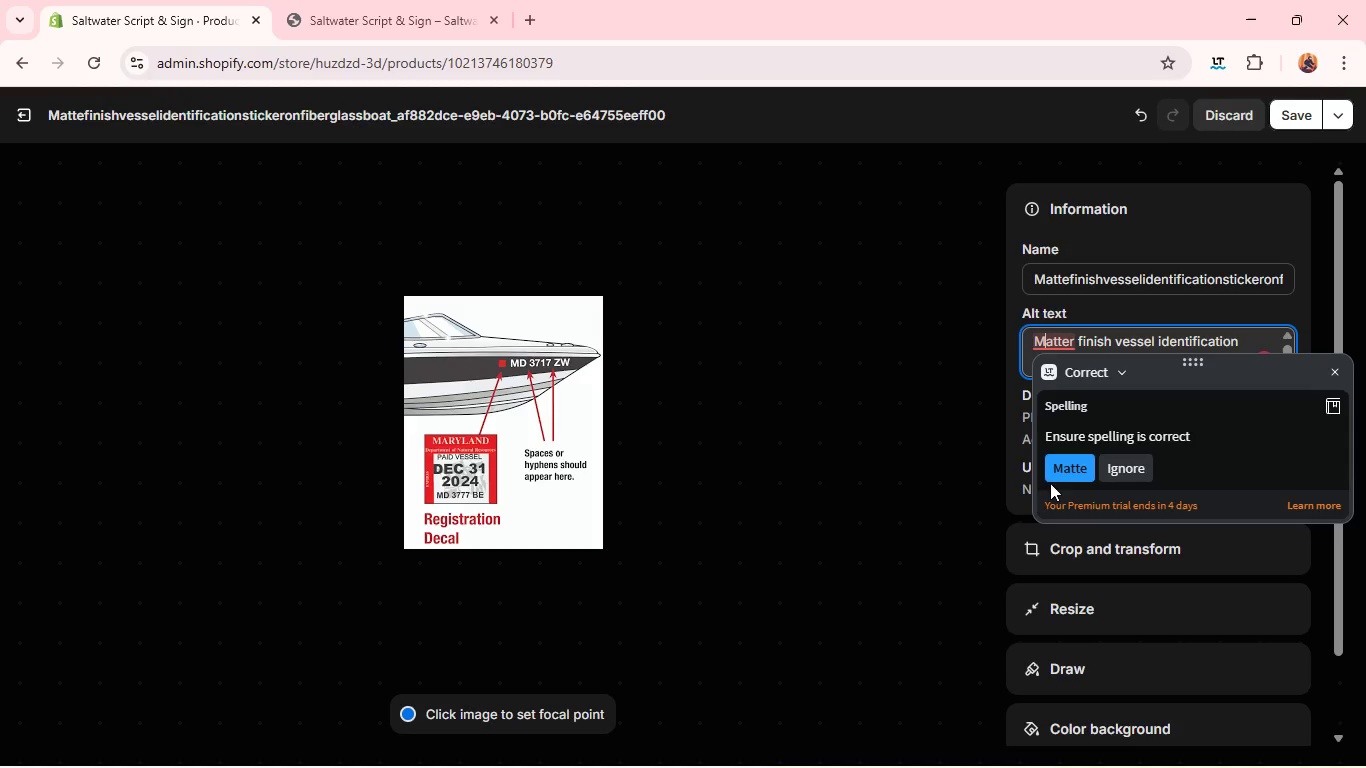 
left_click([1060, 461])
 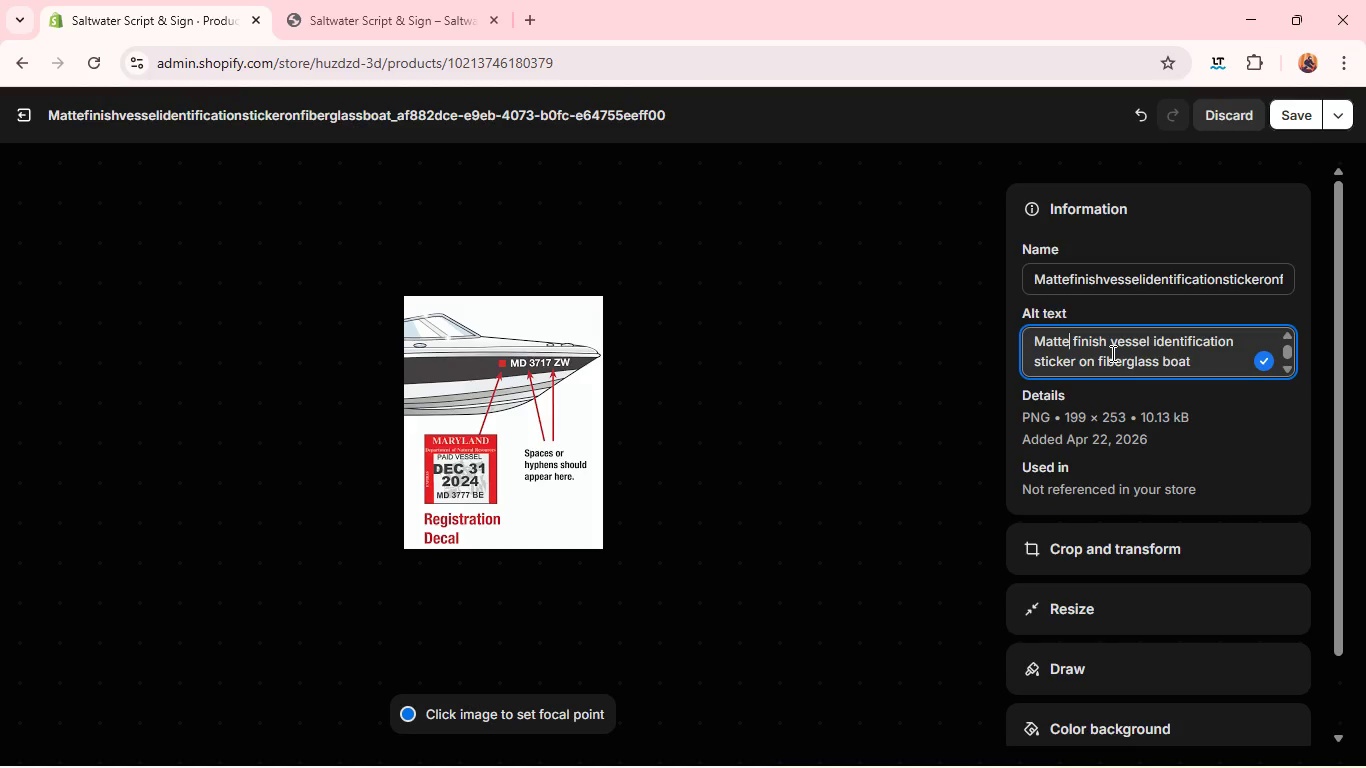 
left_click([1051, 552])
 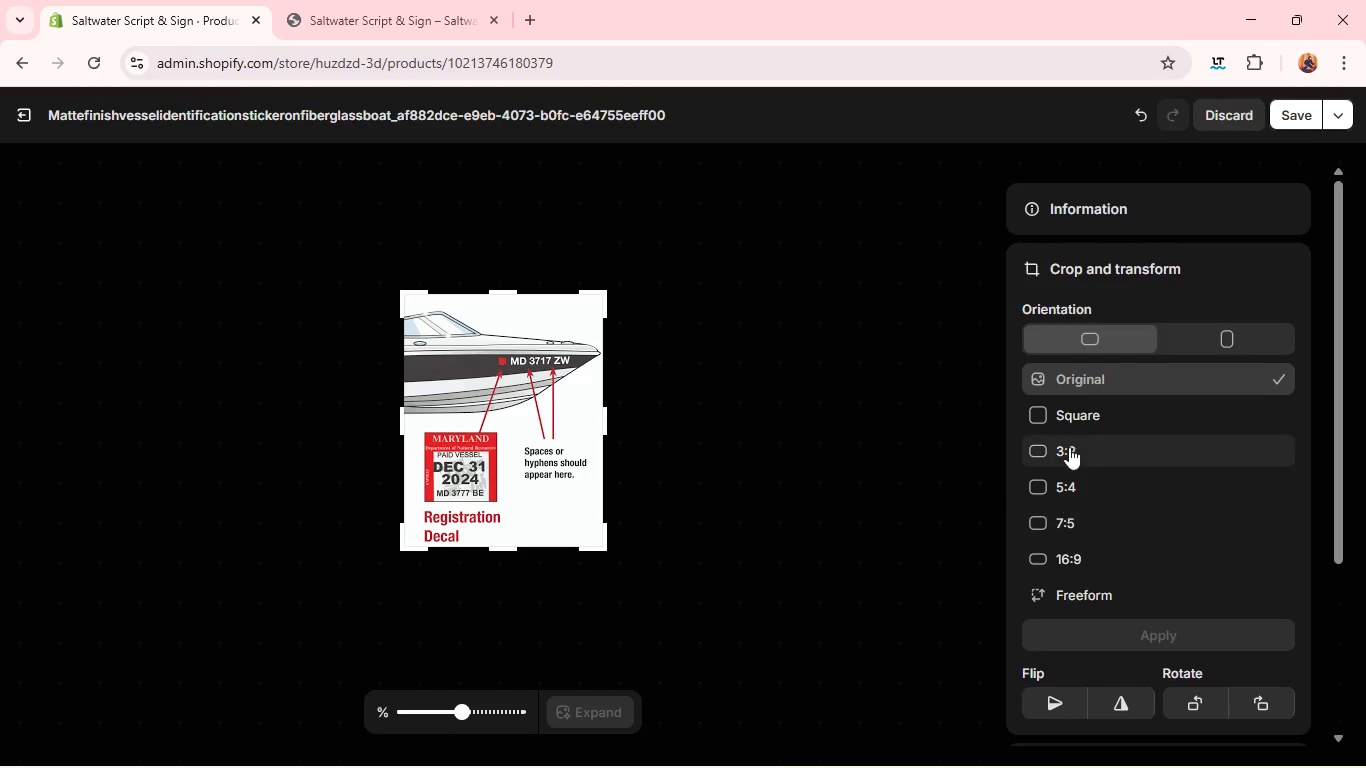 
left_click([1069, 445])
 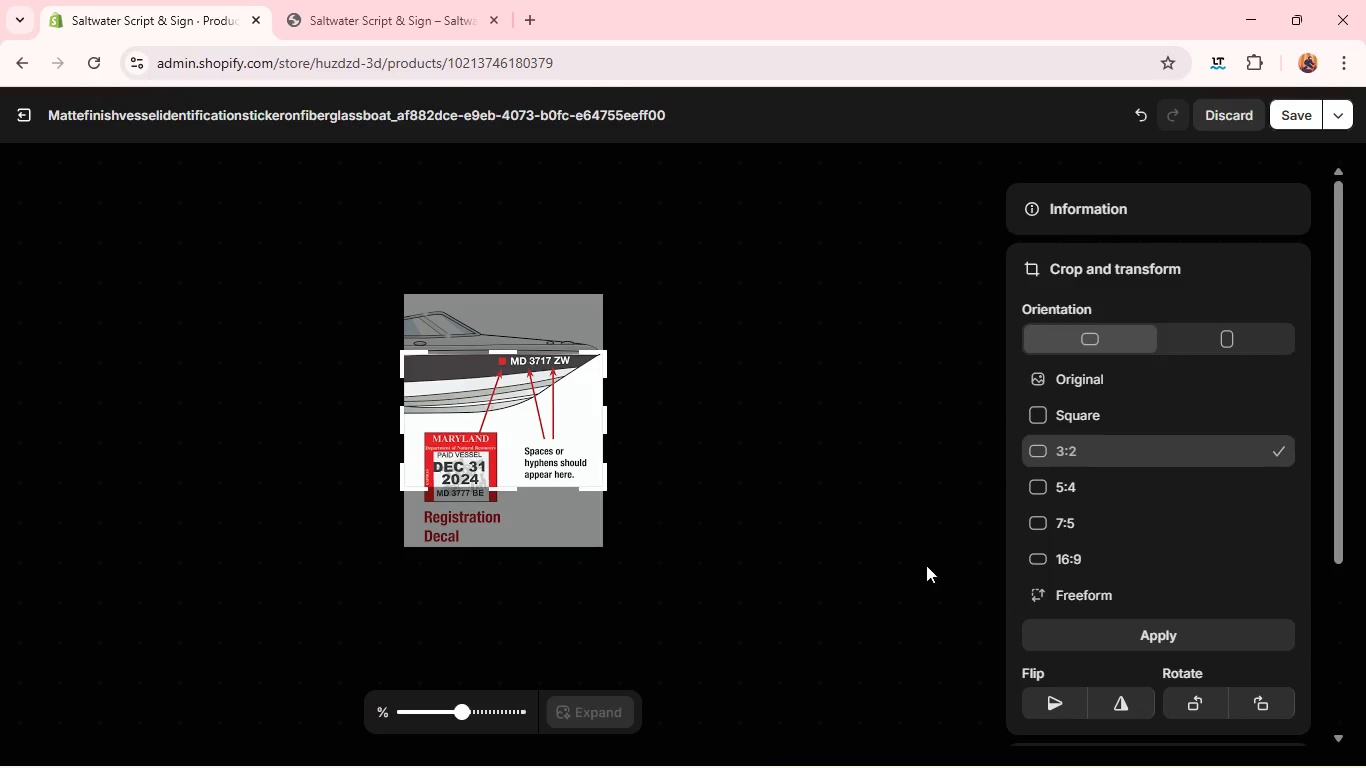 
left_click([1068, 622])
 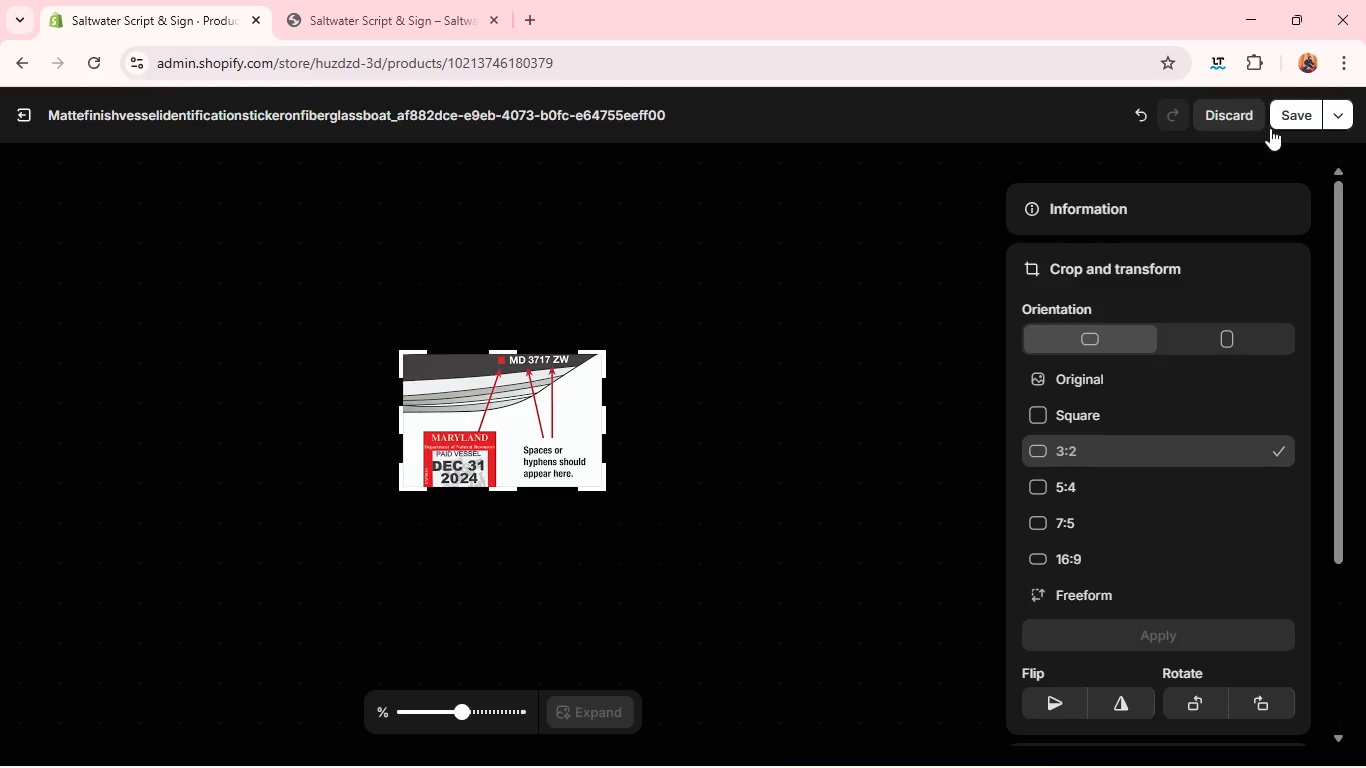 
left_click([1285, 121])
 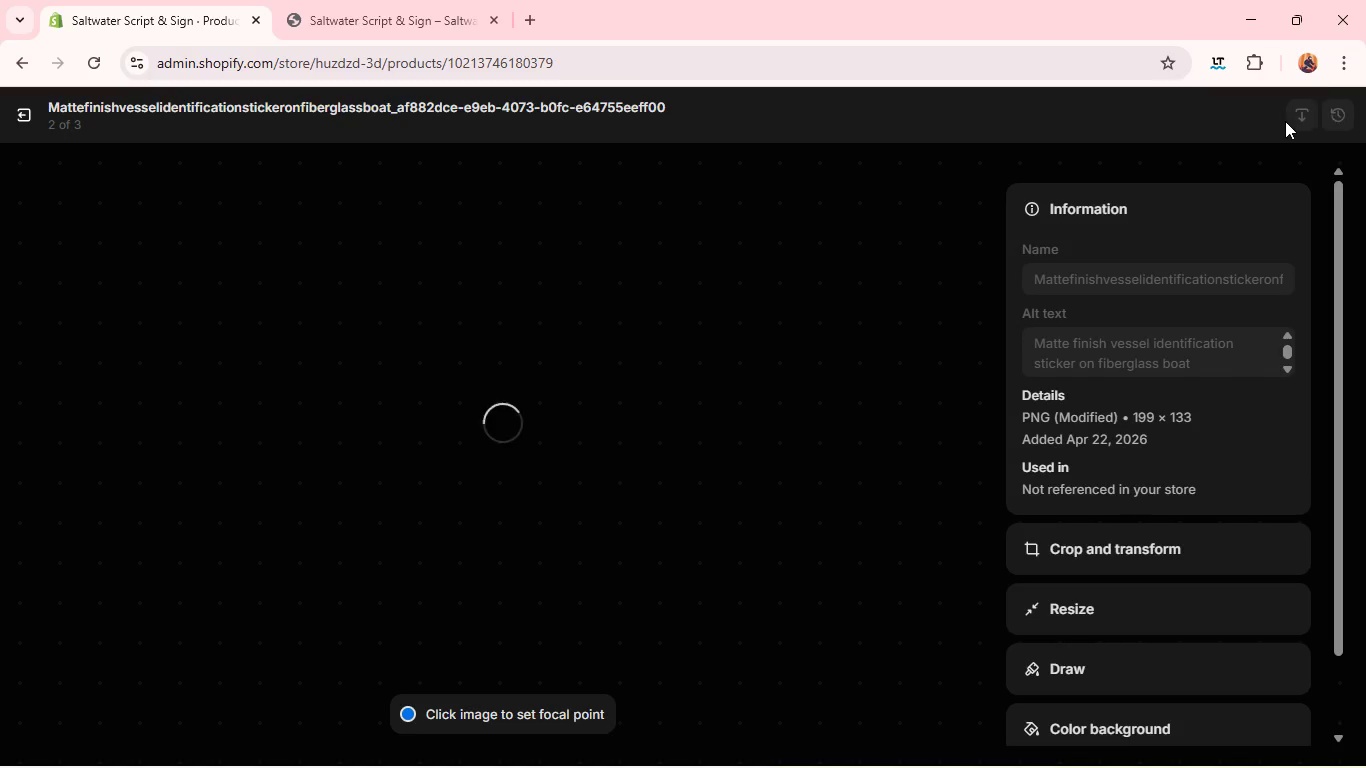 
wait(8.31)
 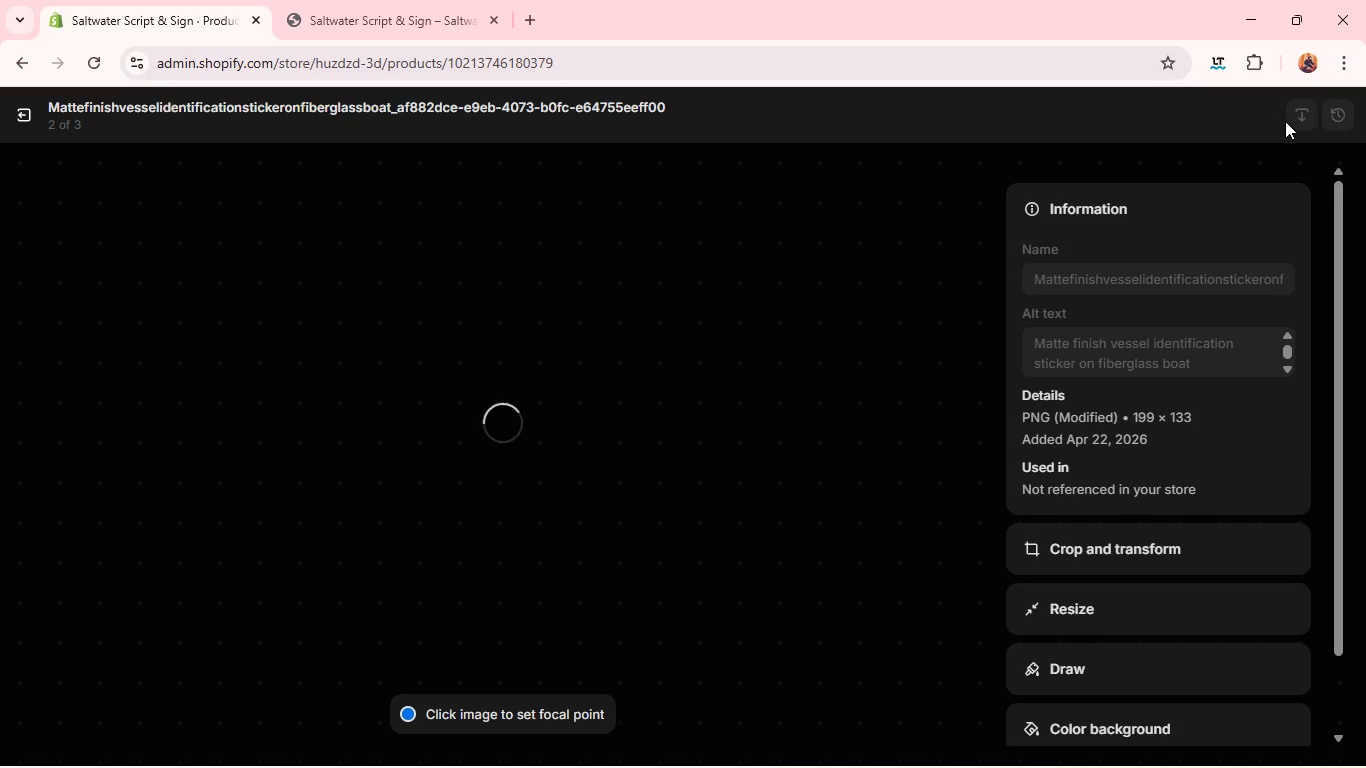 
left_click([979, 441])
 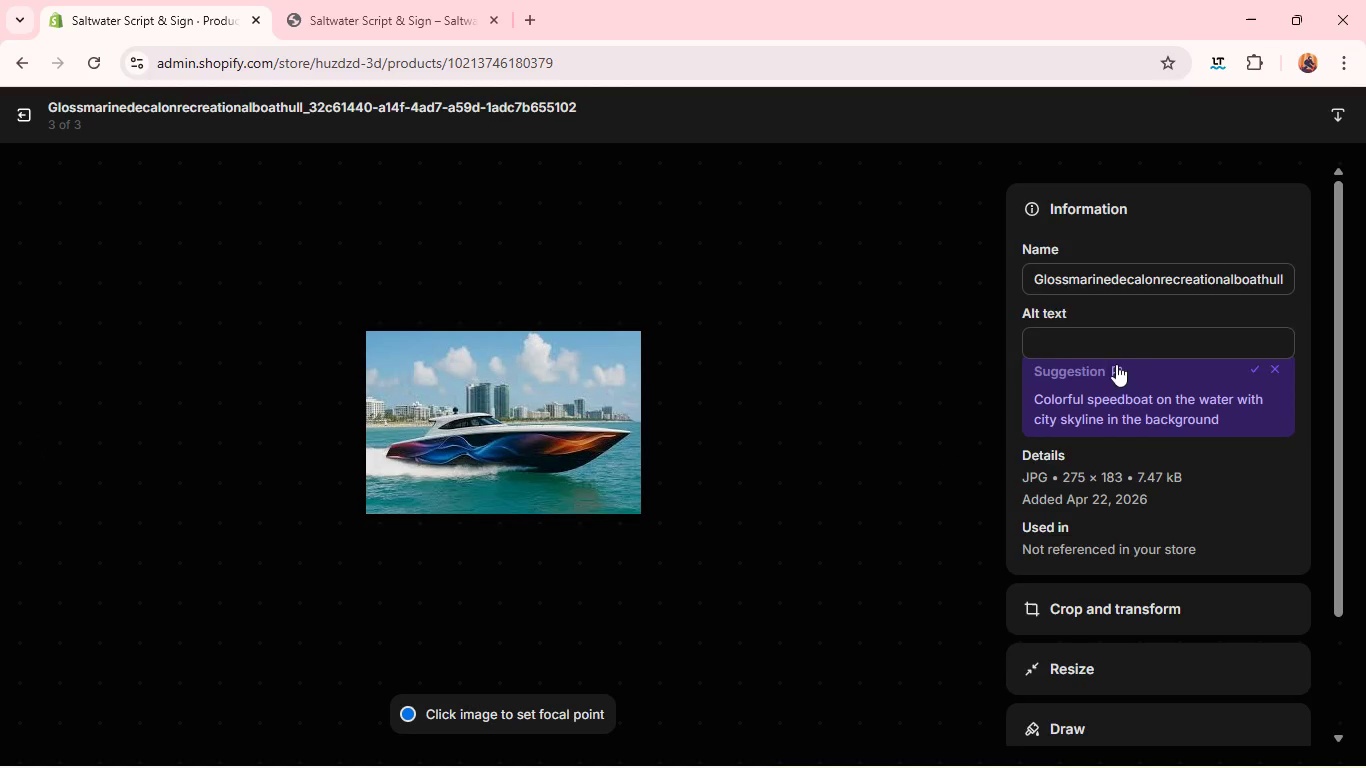 
left_click([1102, 347])
 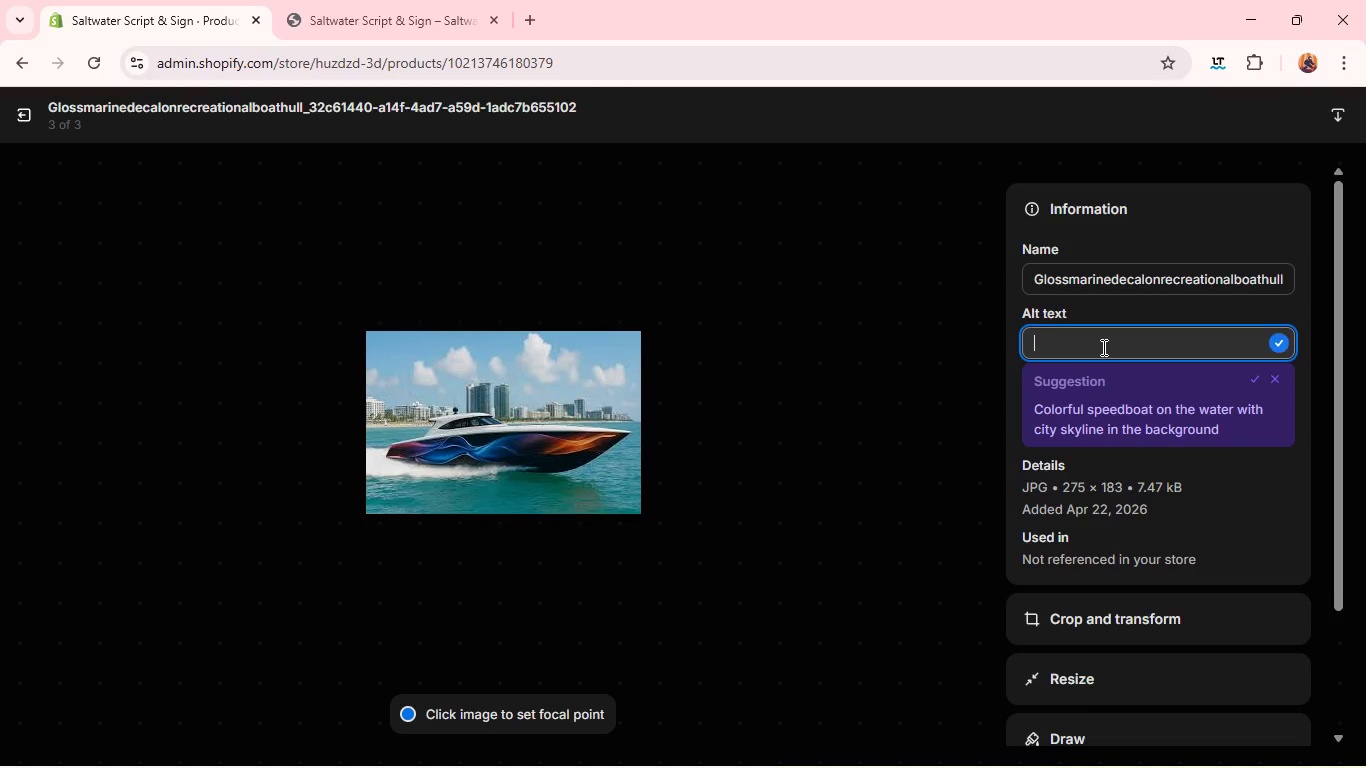 
type(Gloss marine decal on recreational boat hull )
 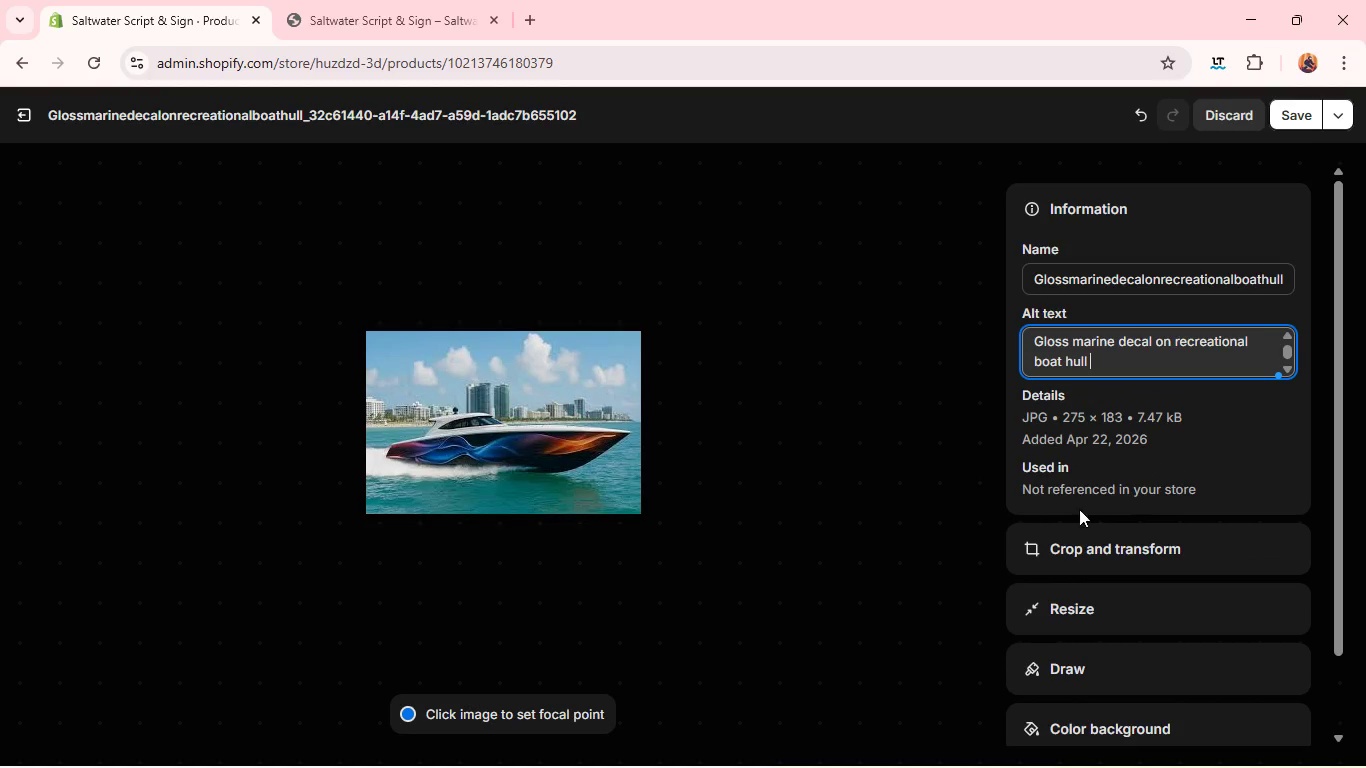 
left_click([1075, 539])
 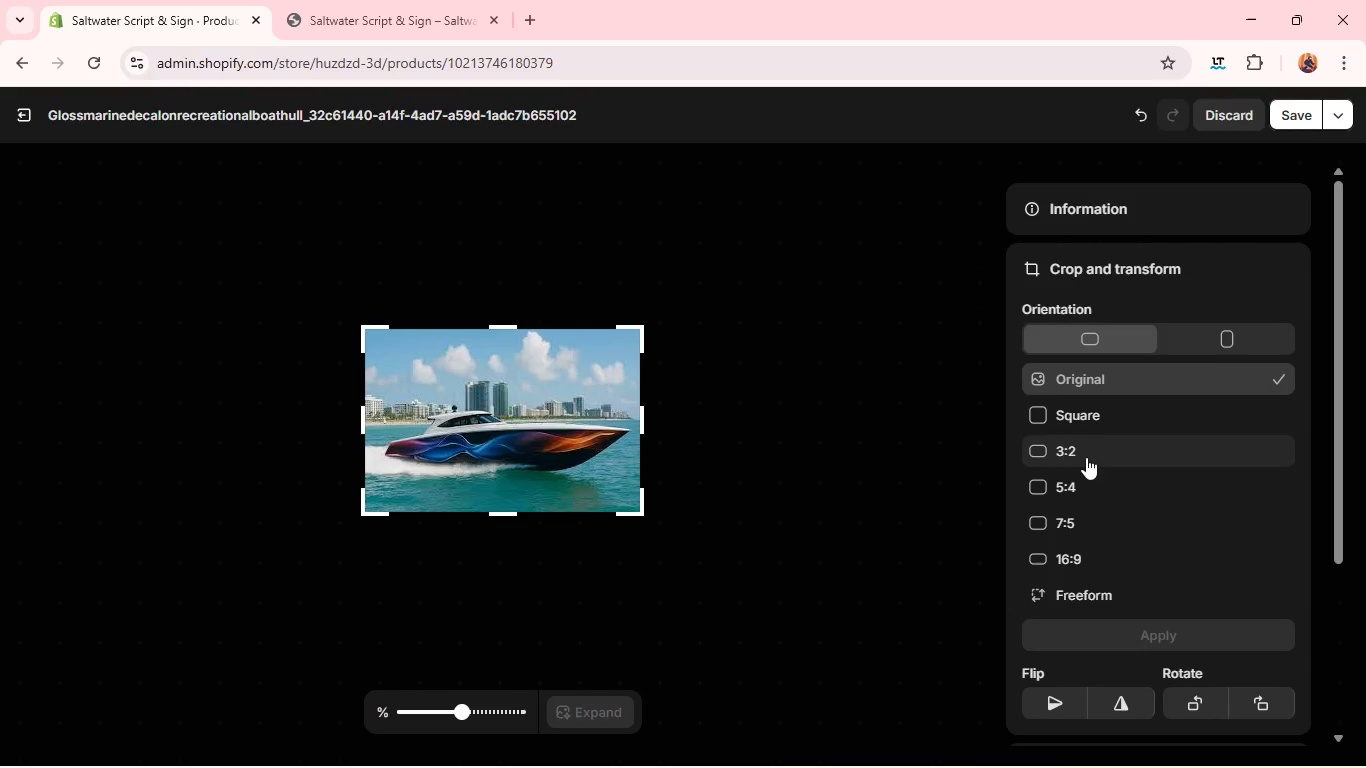 
left_click([1086, 457])
 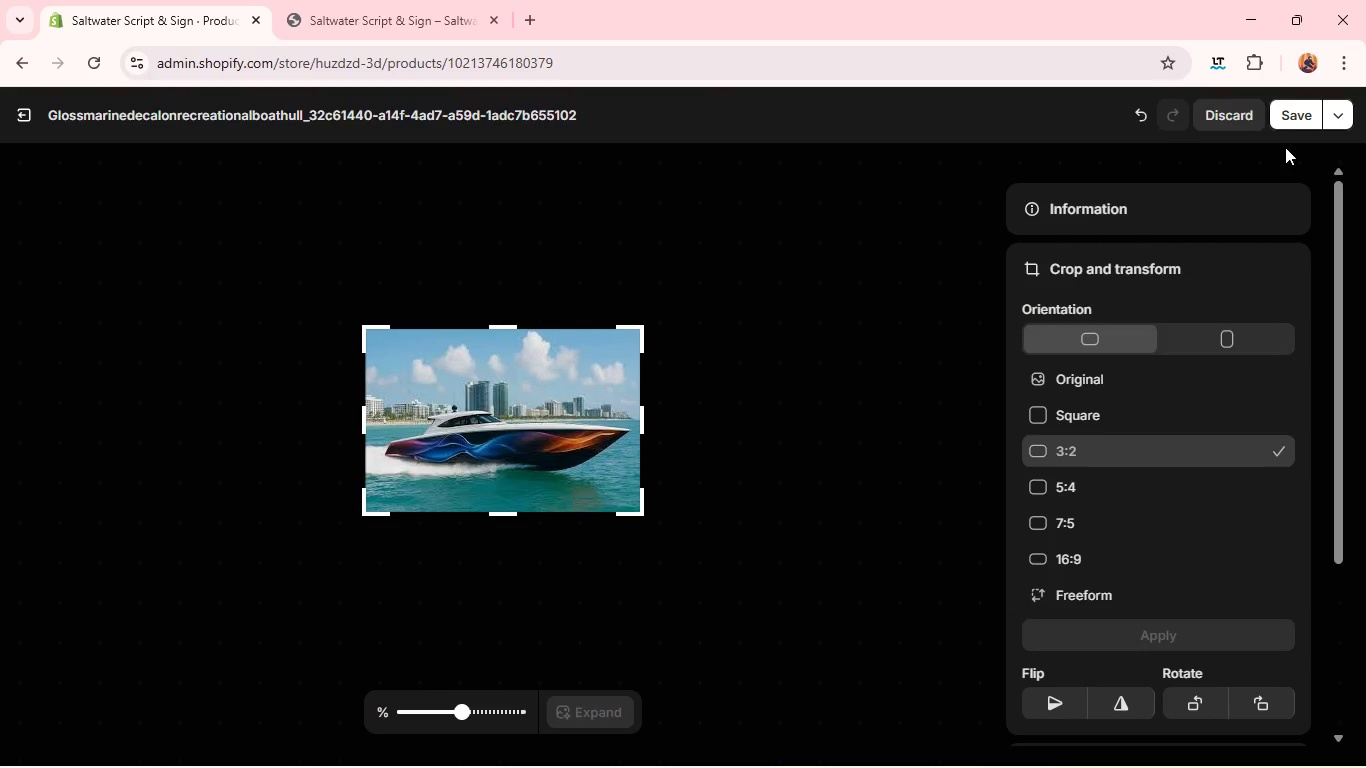 
wait(5.66)
 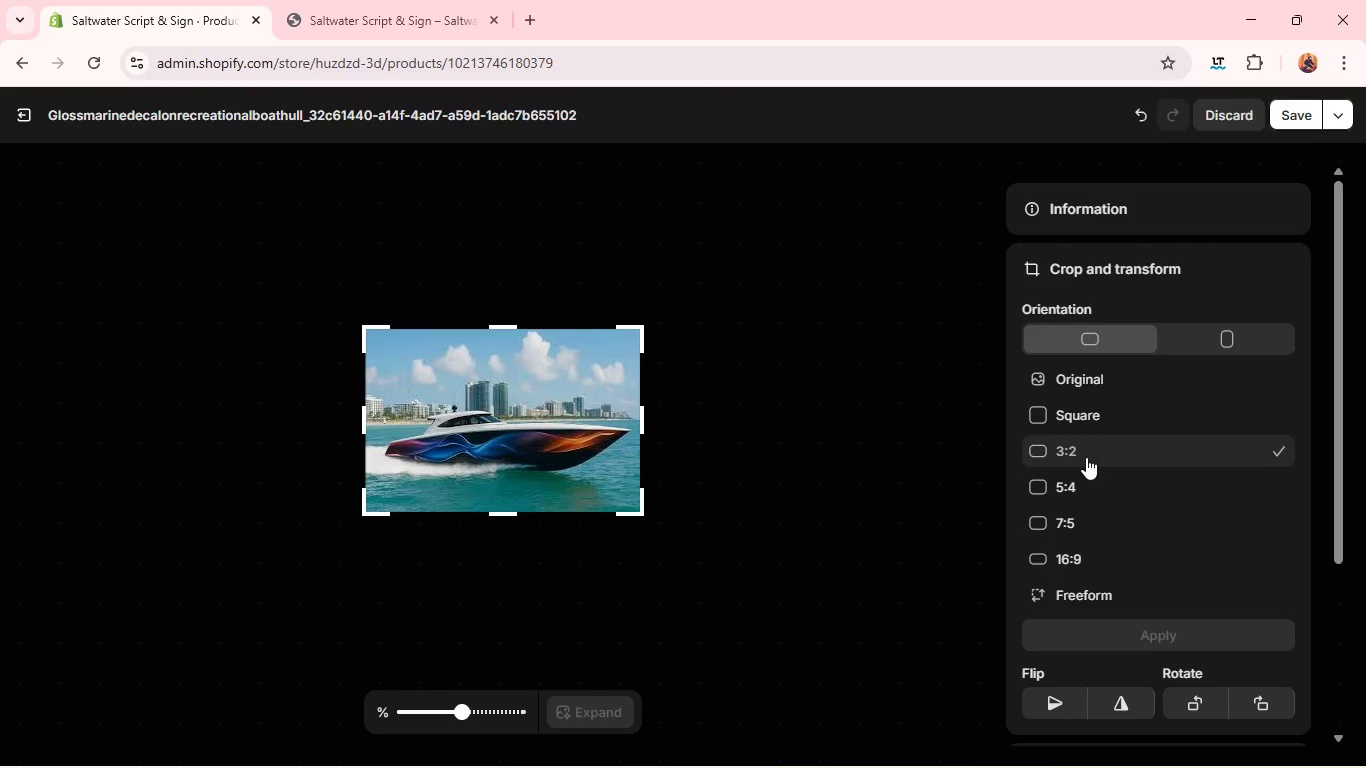 
left_click([1298, 118])
 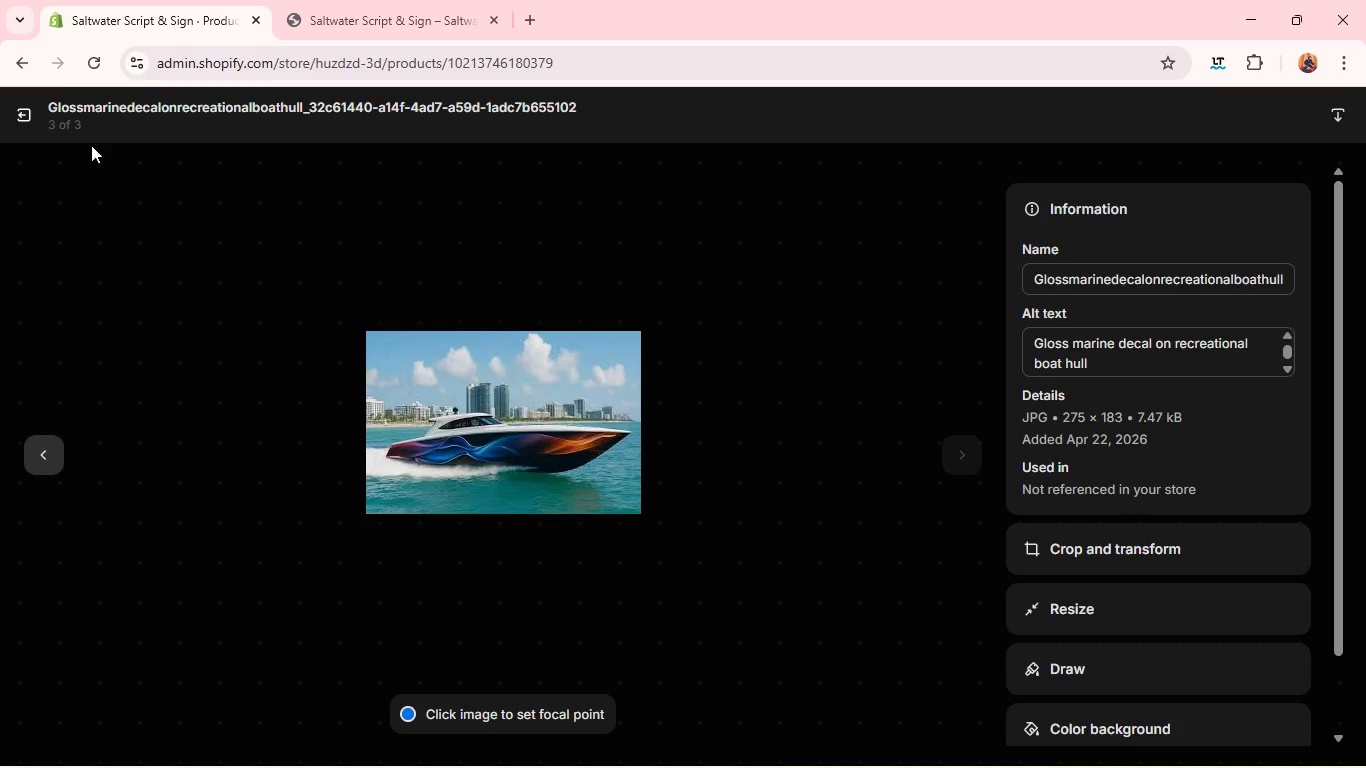 
left_click([25, 121])
 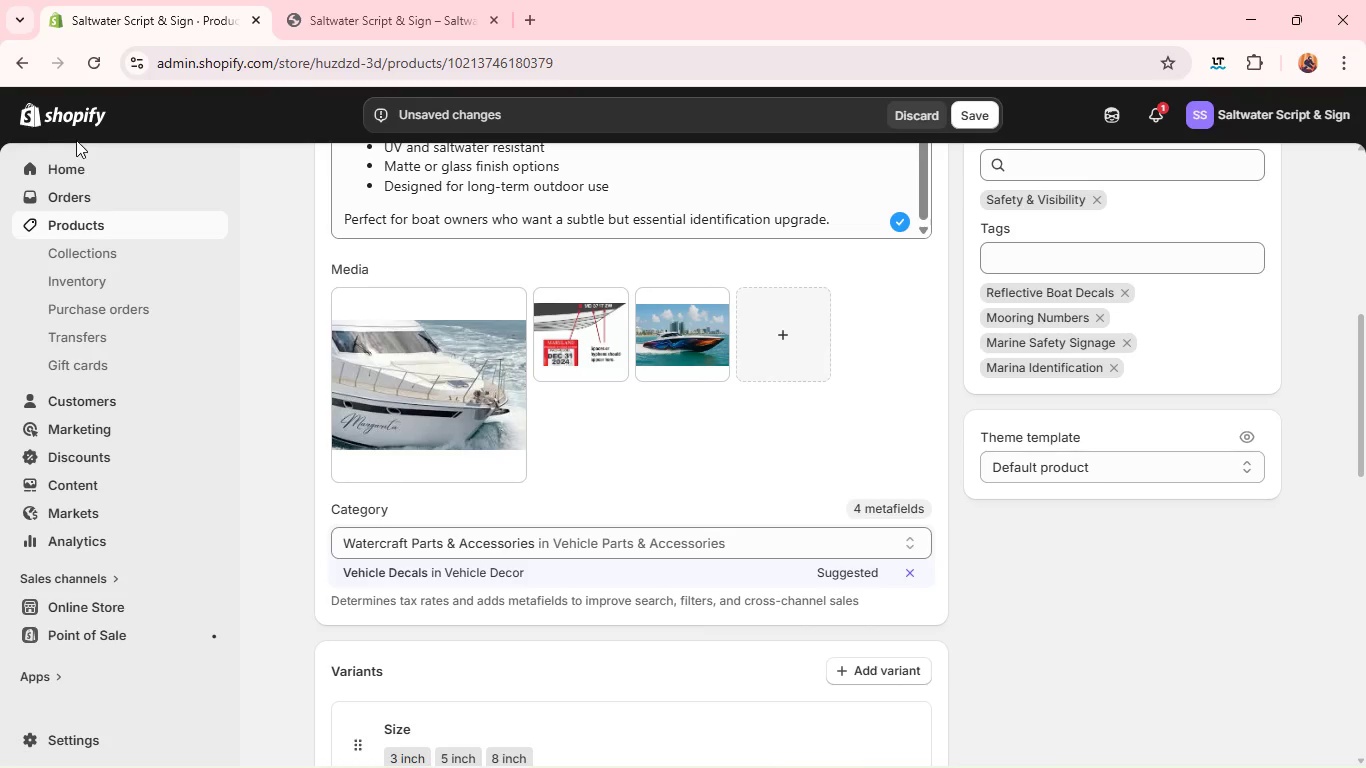 
mouse_move([425, 421])
 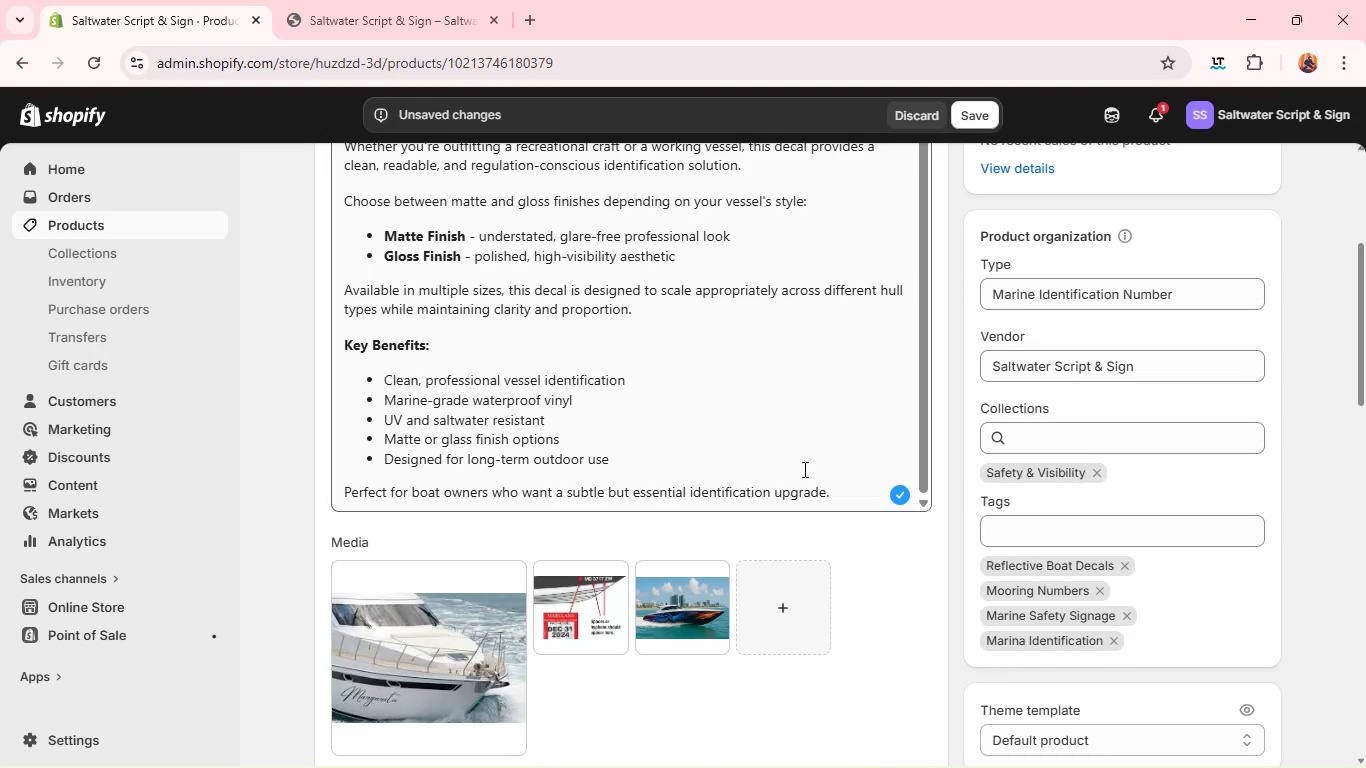 
wait(9.97)
 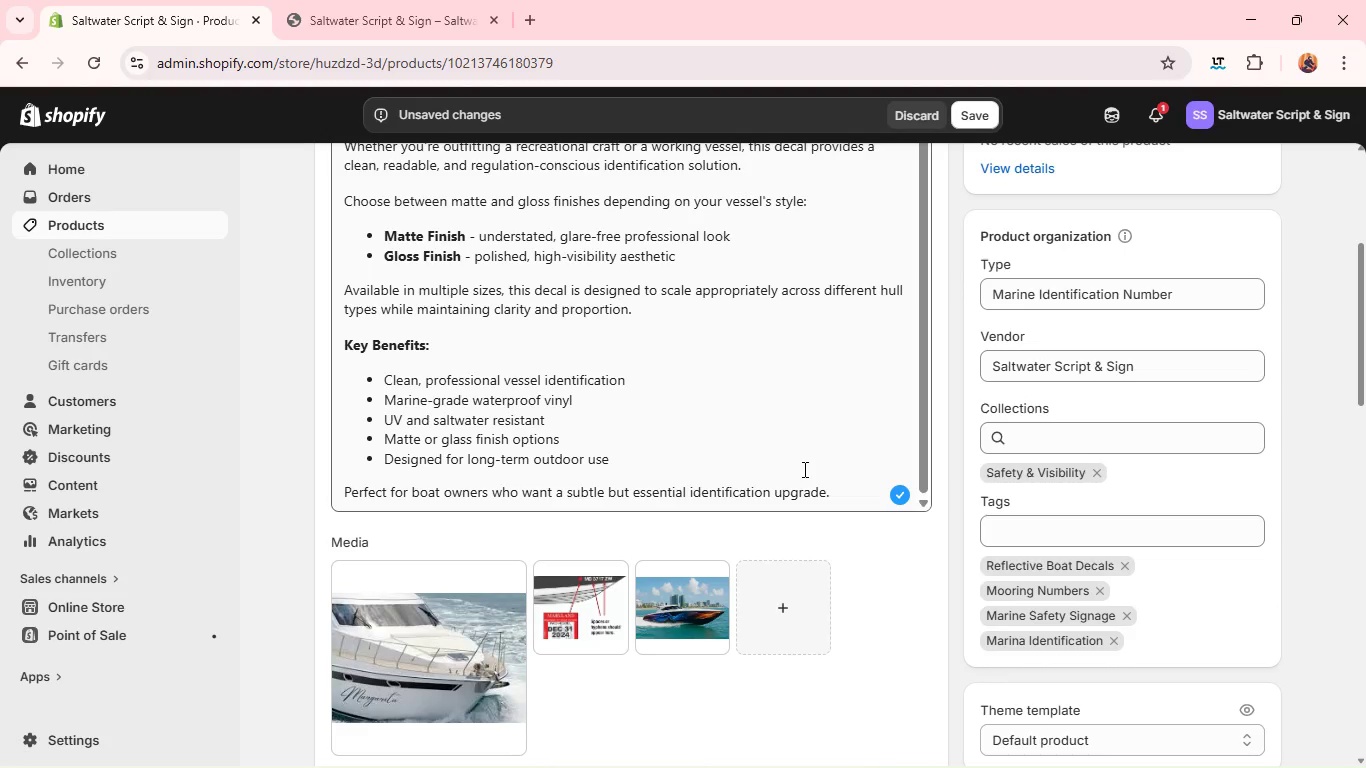 
double_click([1042, 295])
 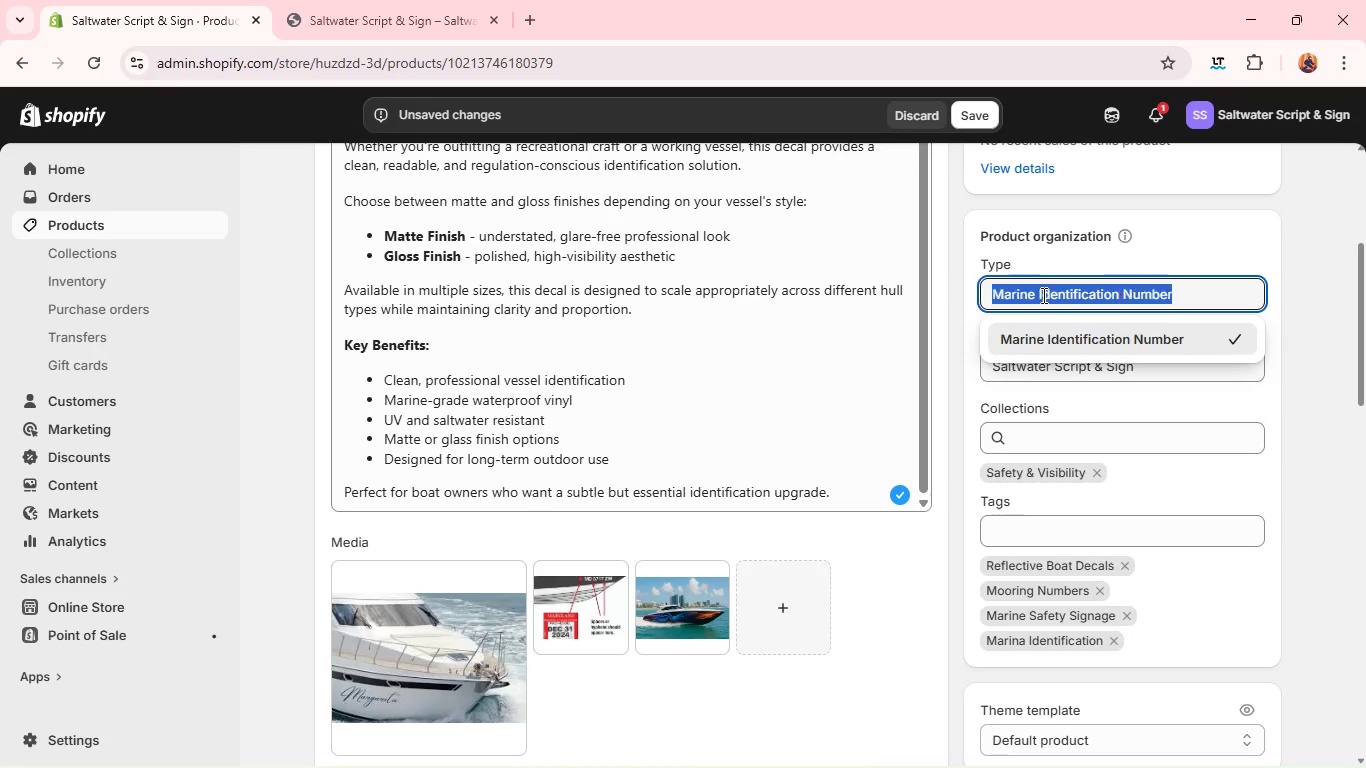 
triple_click([1042, 295])
 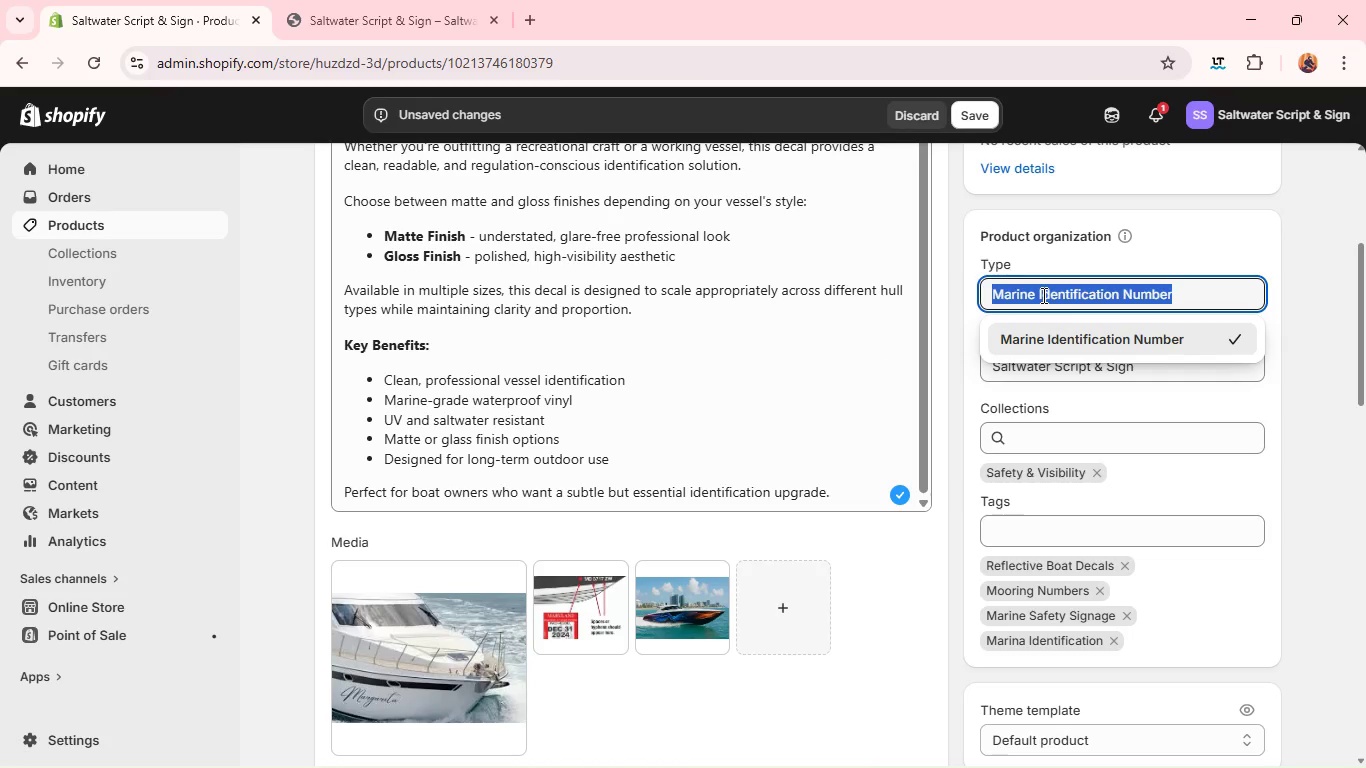 
type(Boat Identification Decals)
 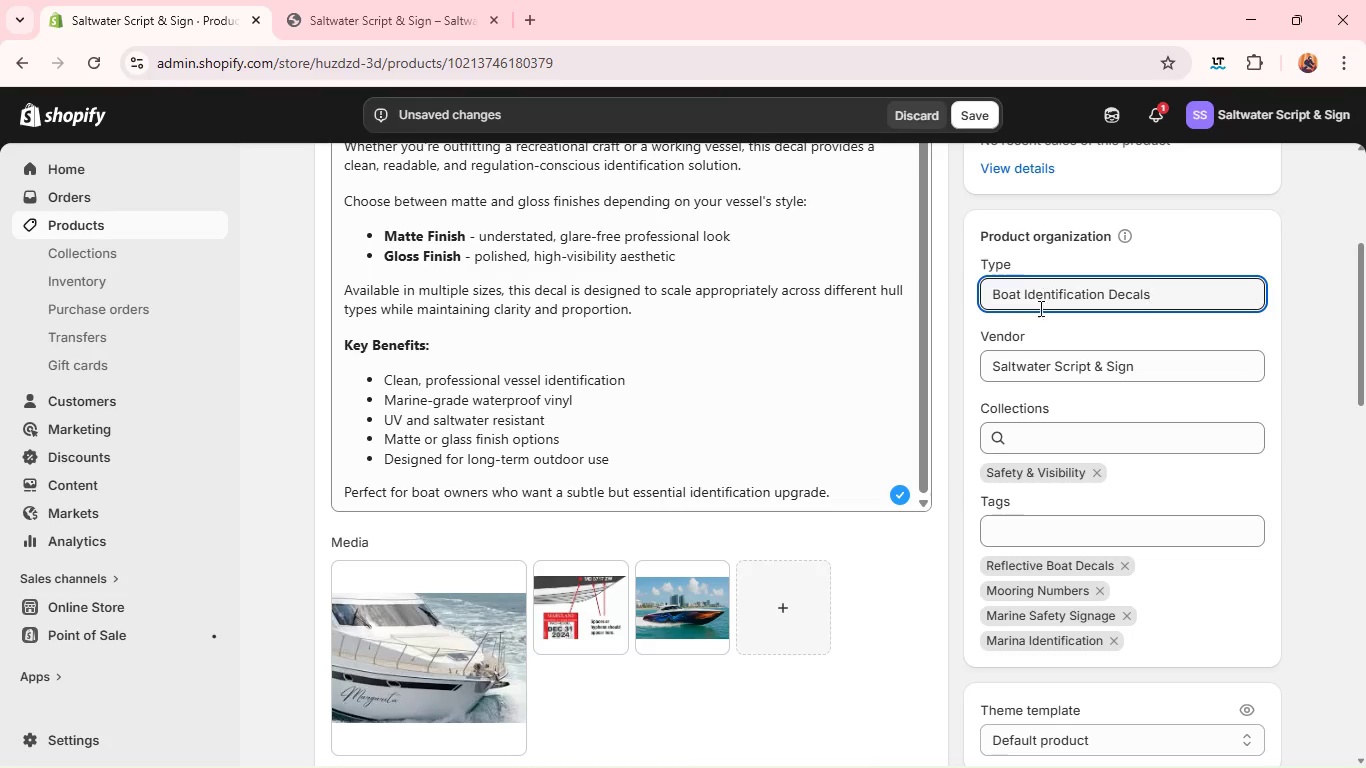 
left_click([1026, 454])
 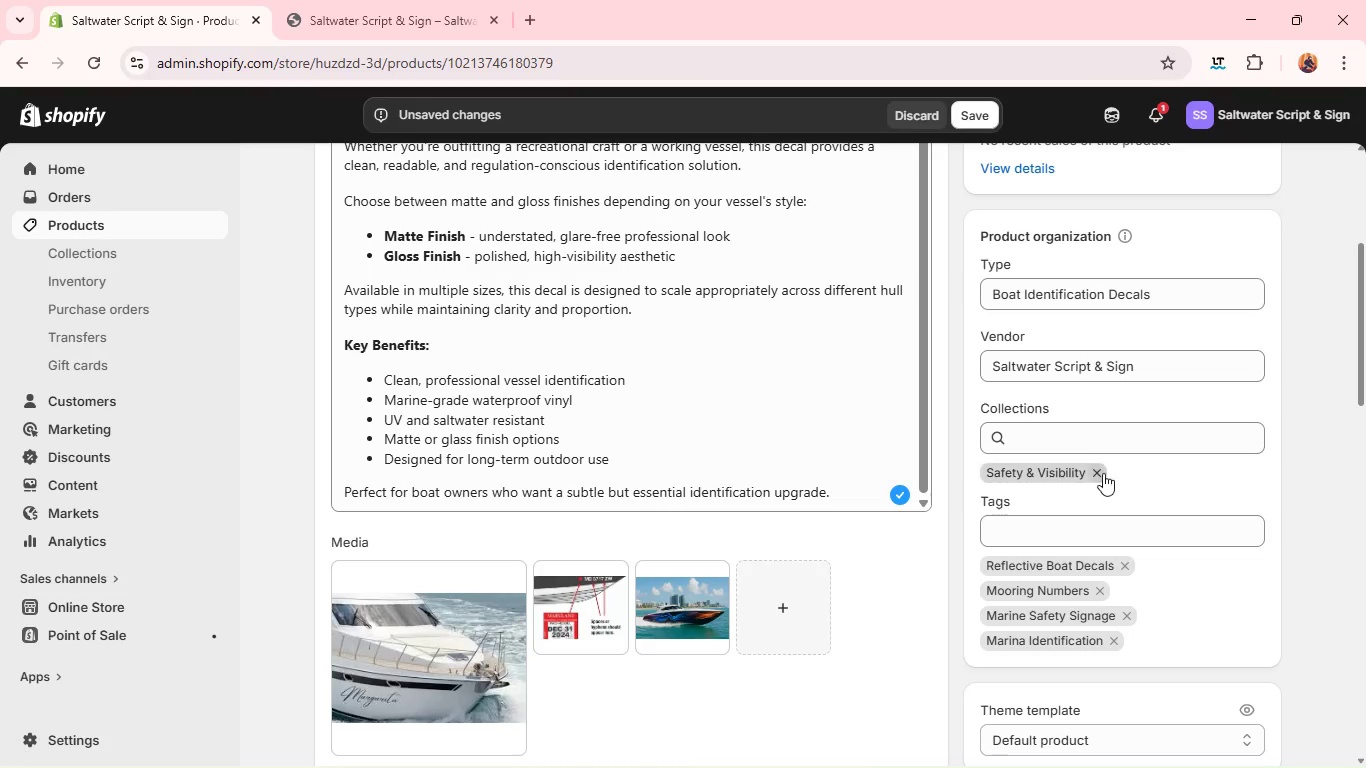 
left_click([1099, 473])
 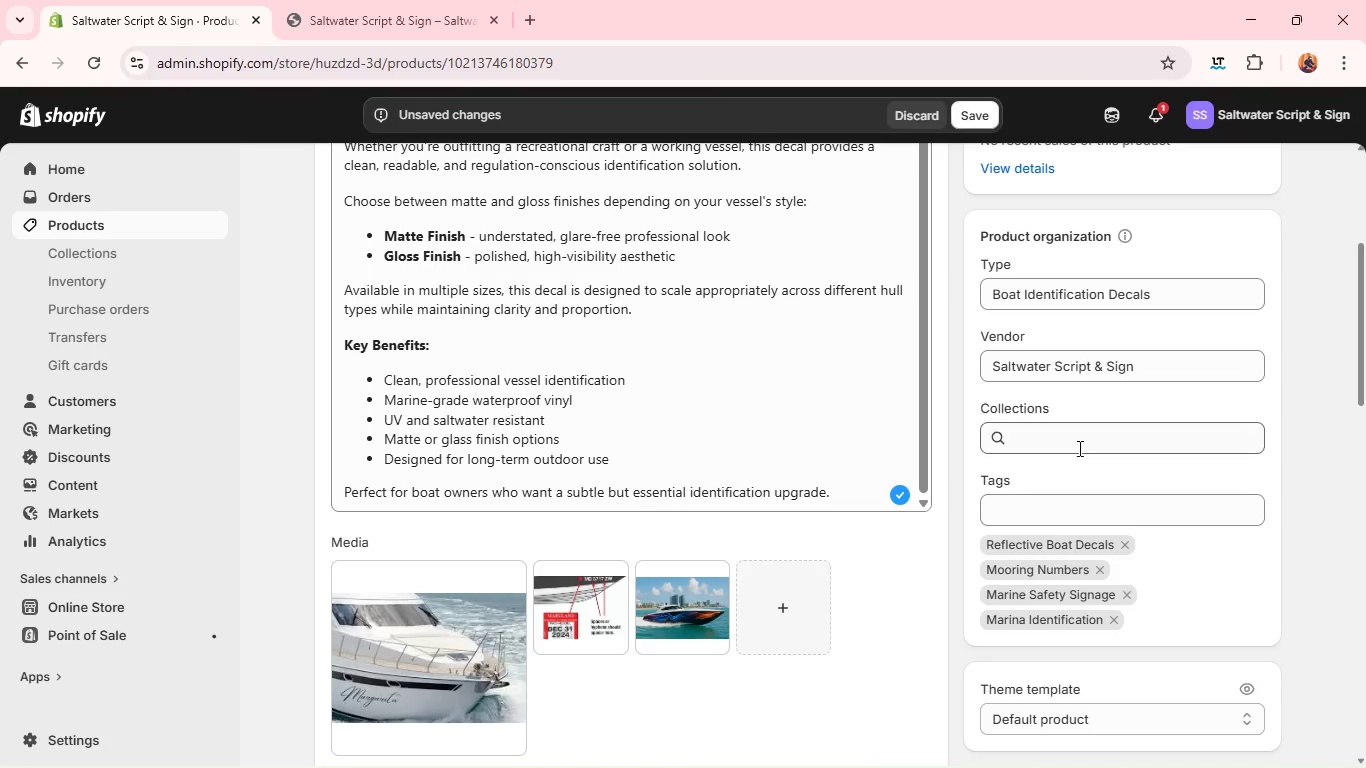 
left_click([1075, 441])
 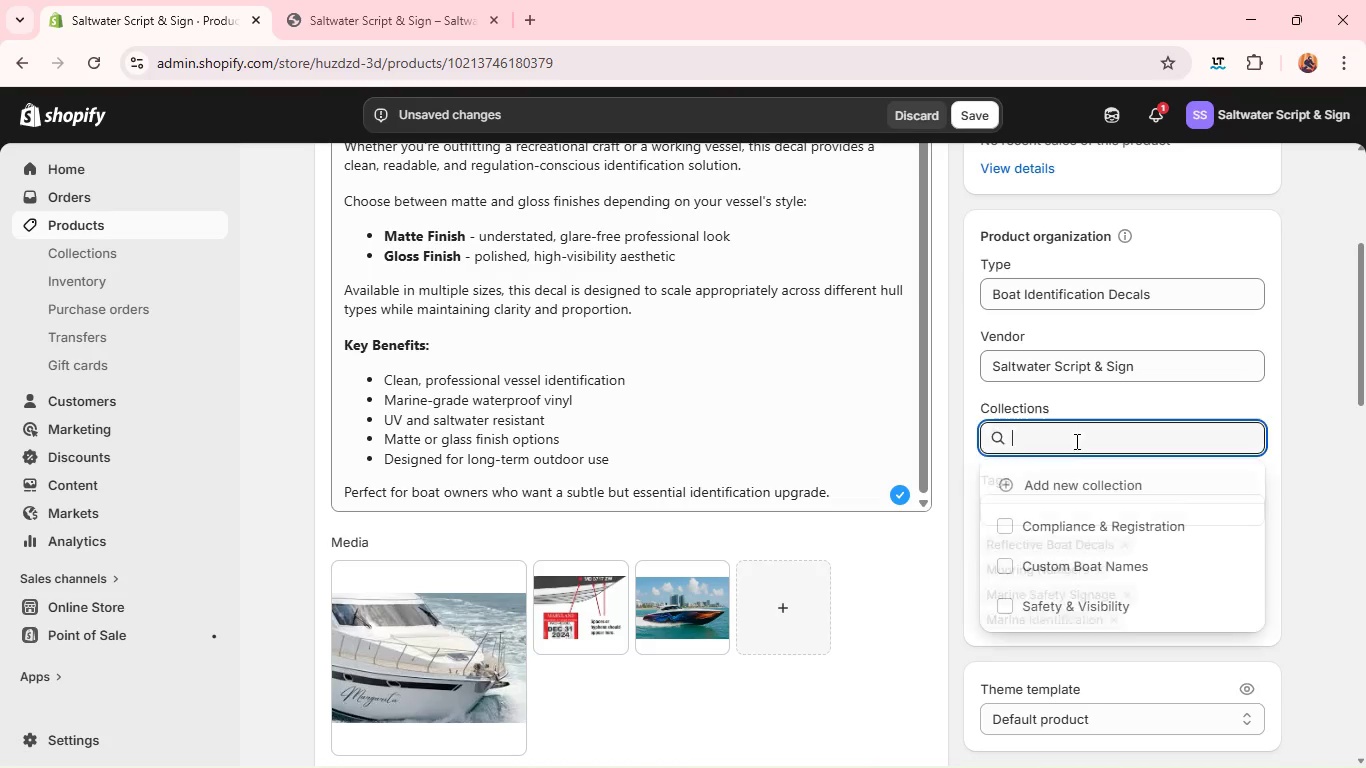 
type(Cust)
 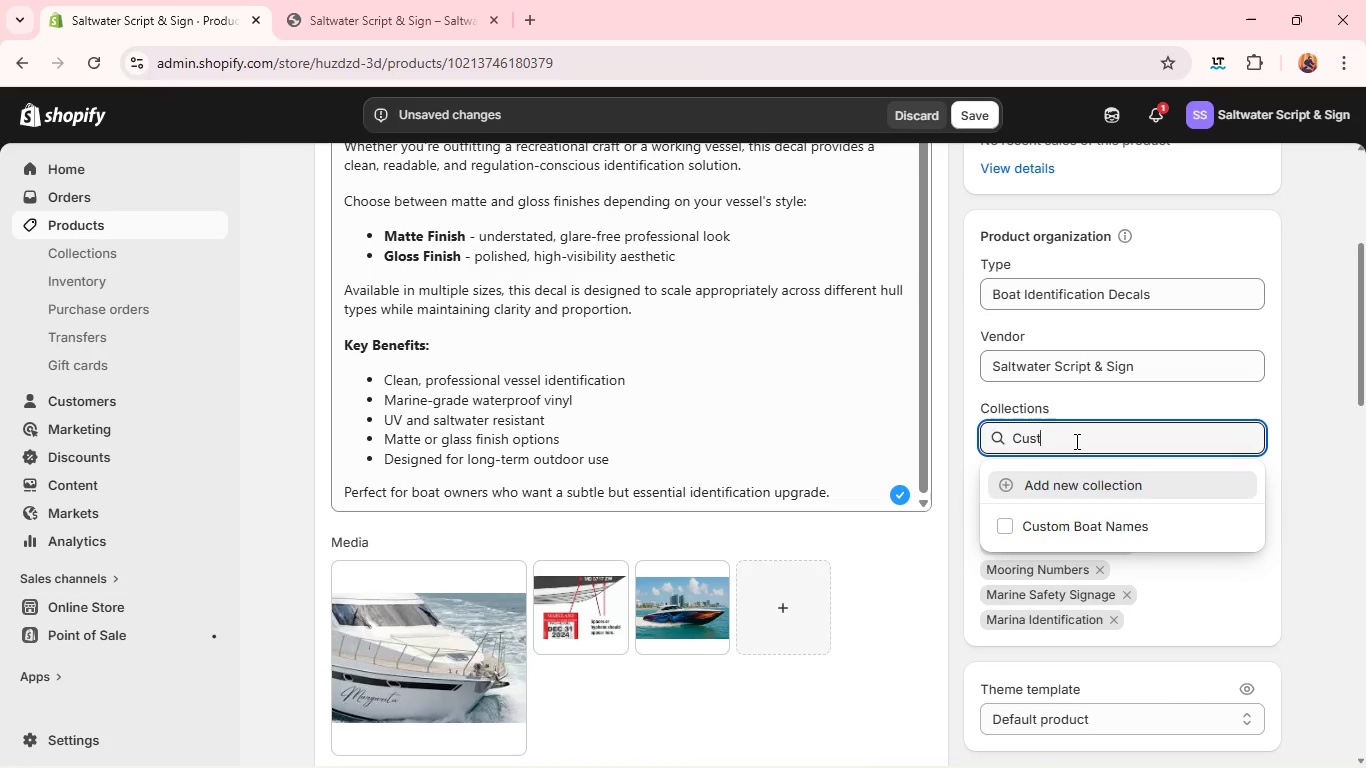 
key(T)
 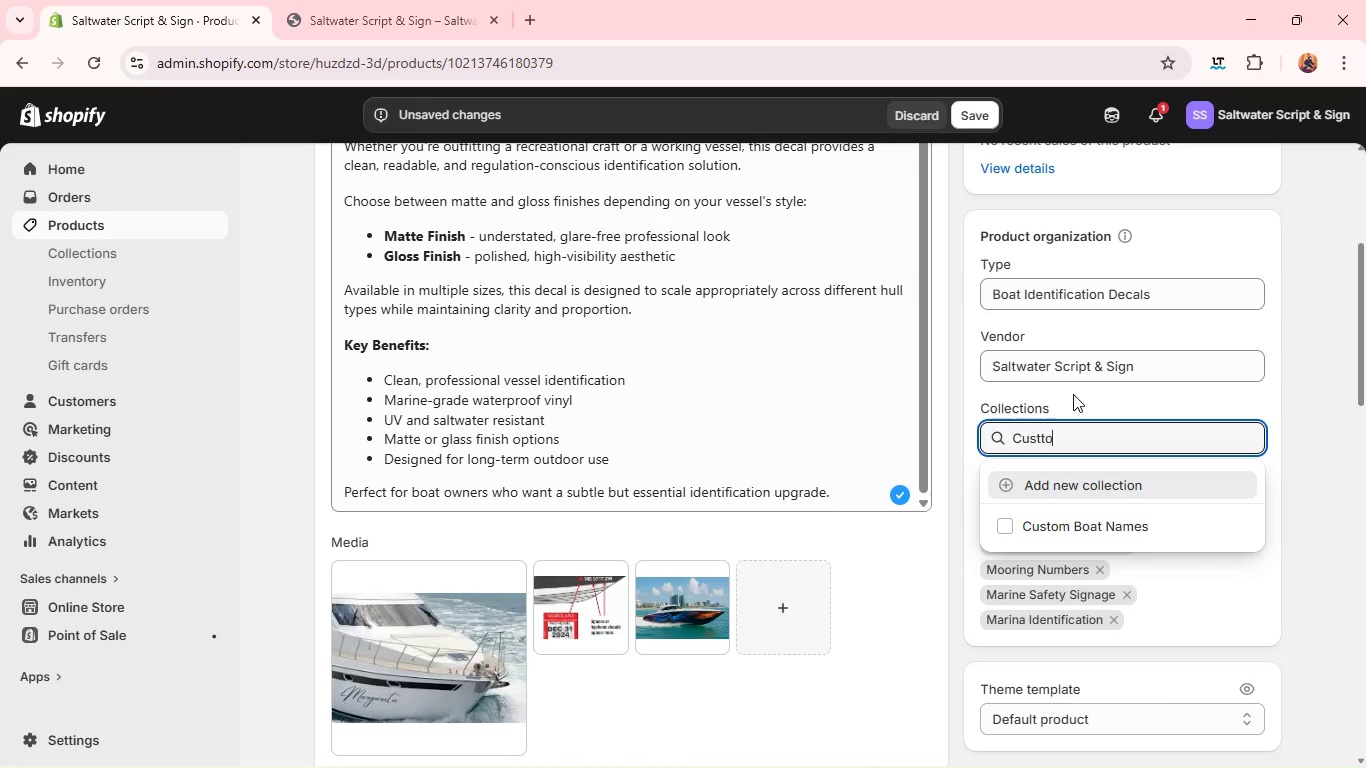 
type(om )
key(Backspace)
key(Backspace)
key(Backspace)
key(Backspace)
type(om Iden)
 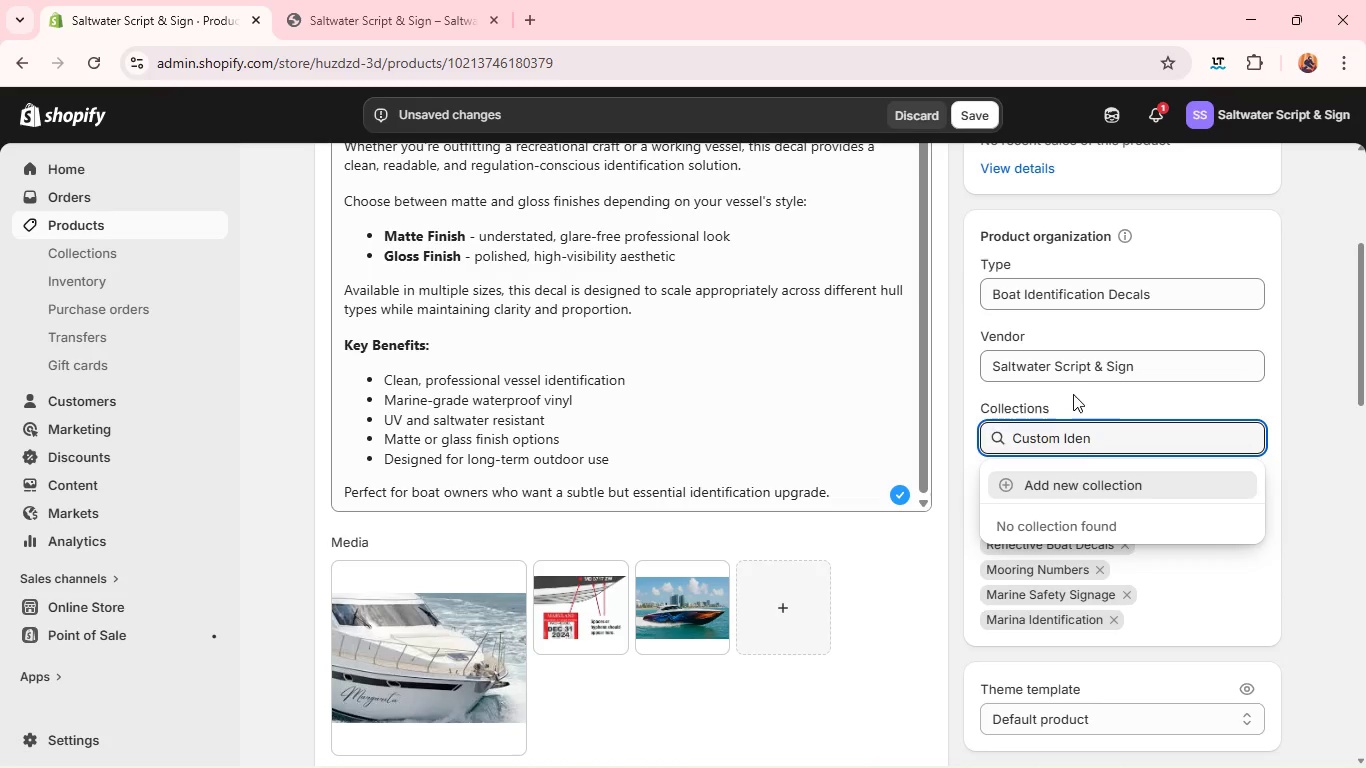 
type(tification)
 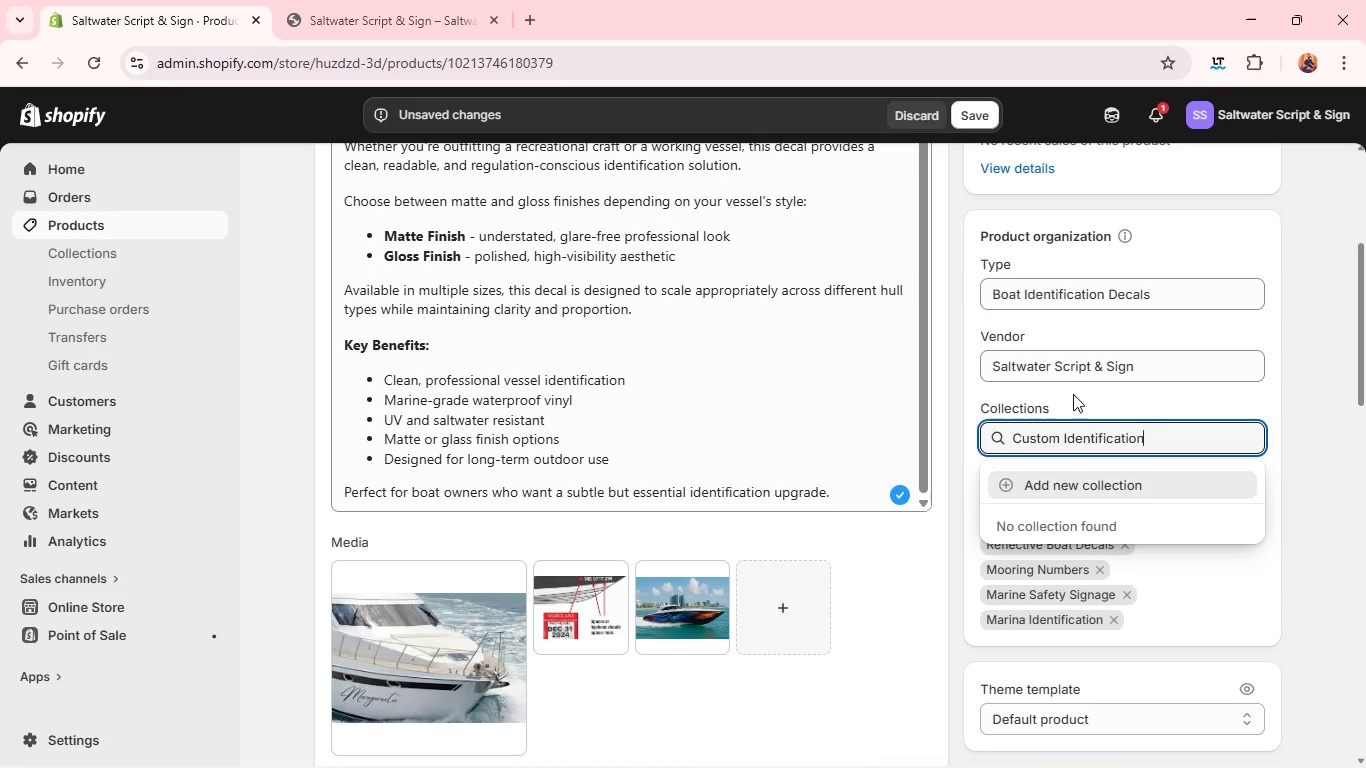 
wait(5.56)
 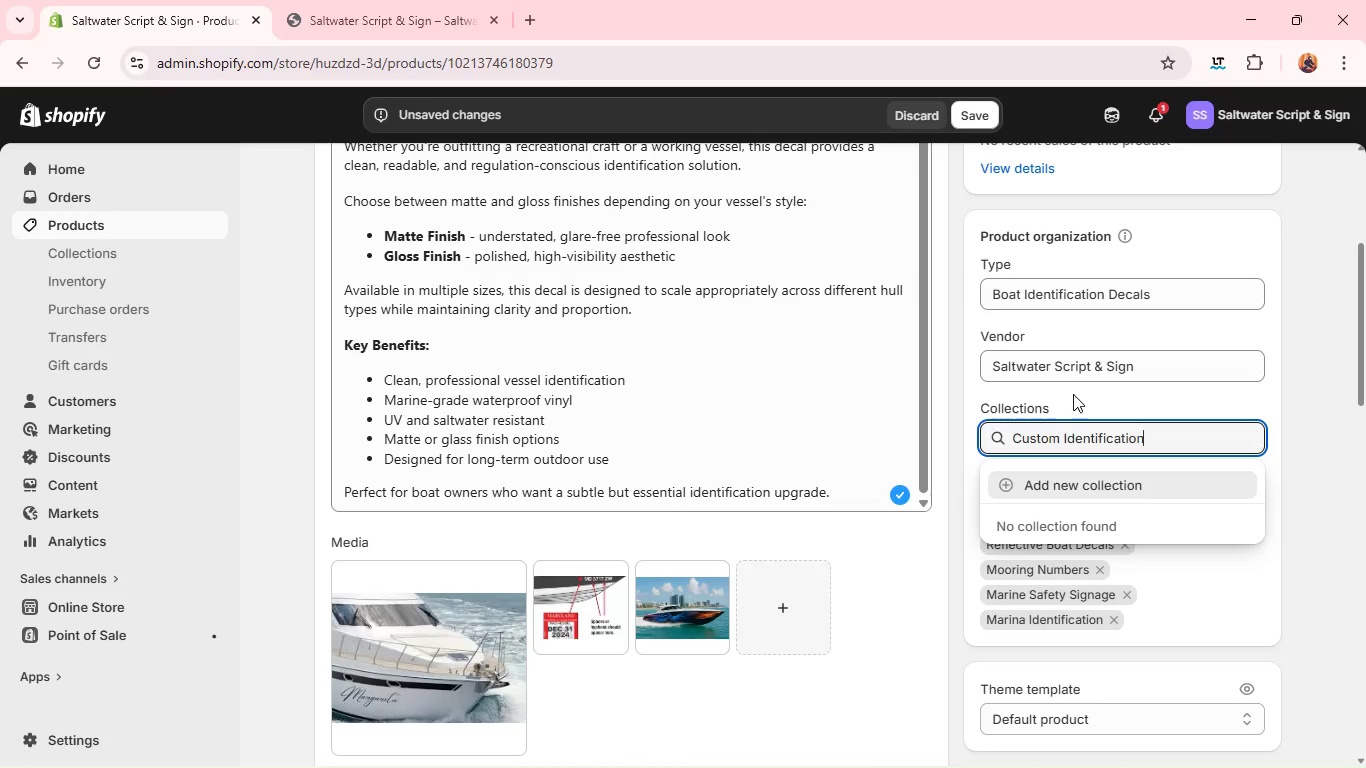 
left_click([1067, 483])
 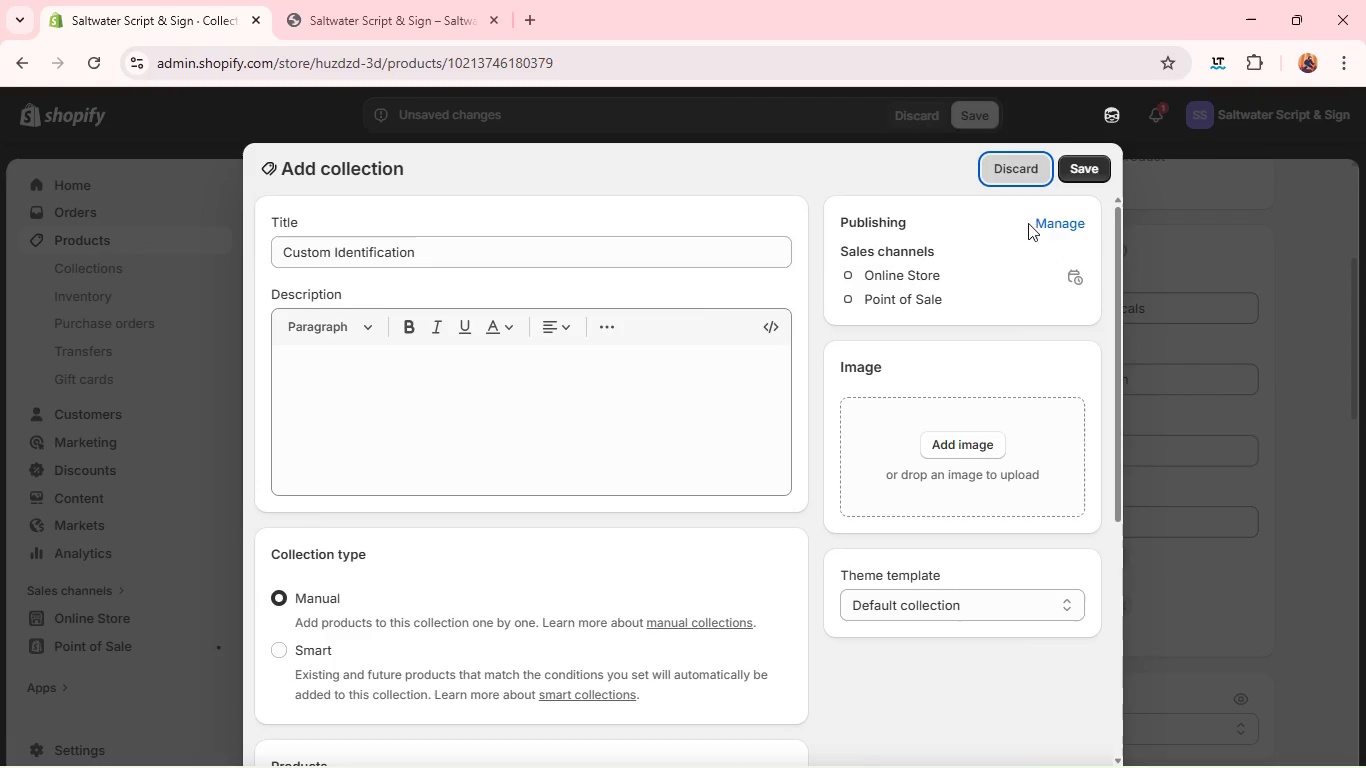 
wait(5.62)
 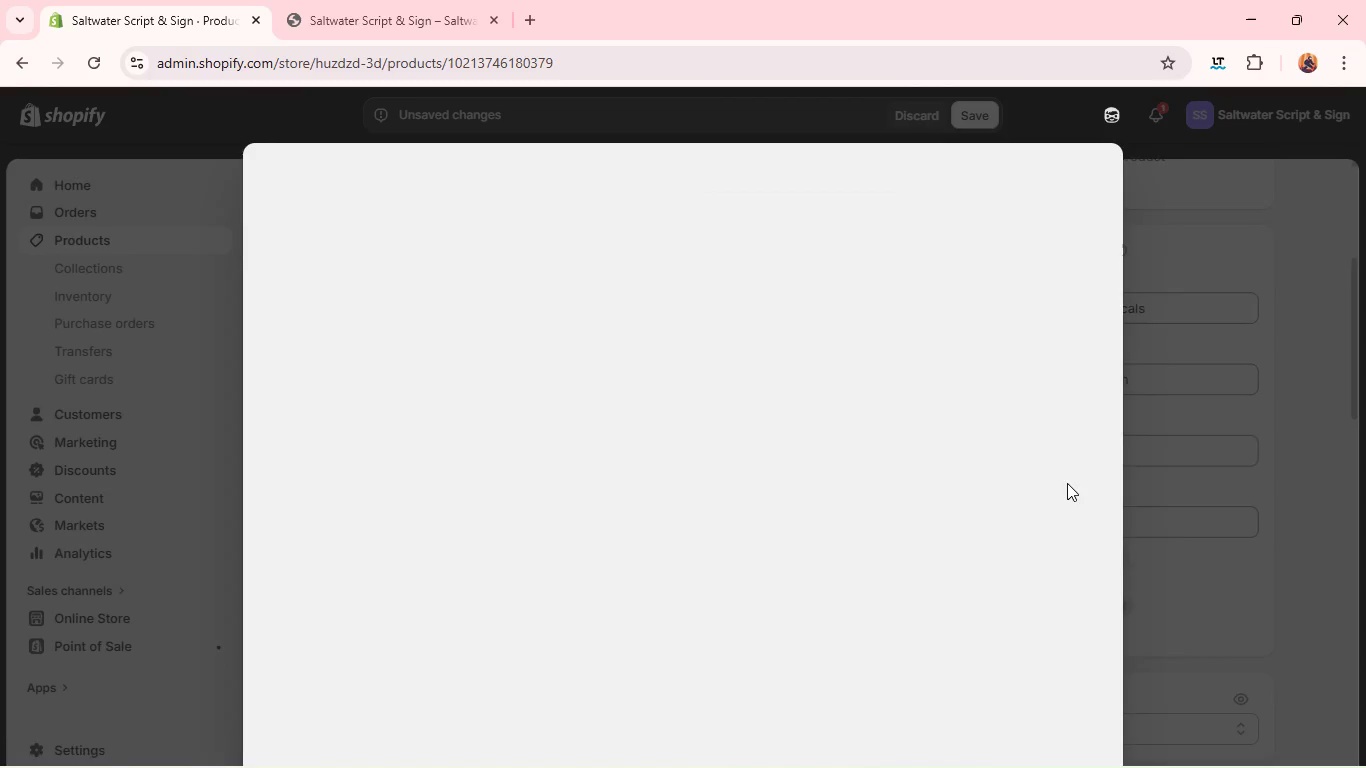 
left_click([1081, 164])
 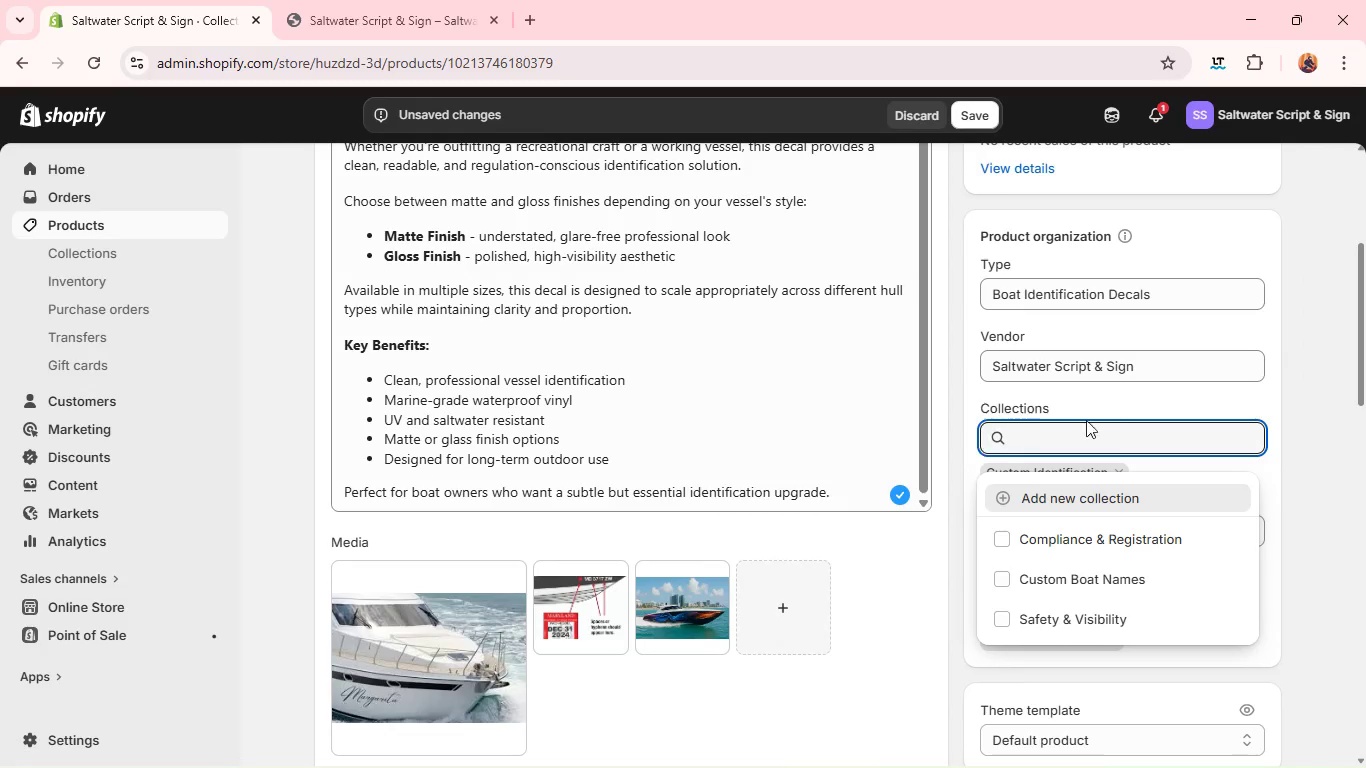 
left_click([1285, 397])
 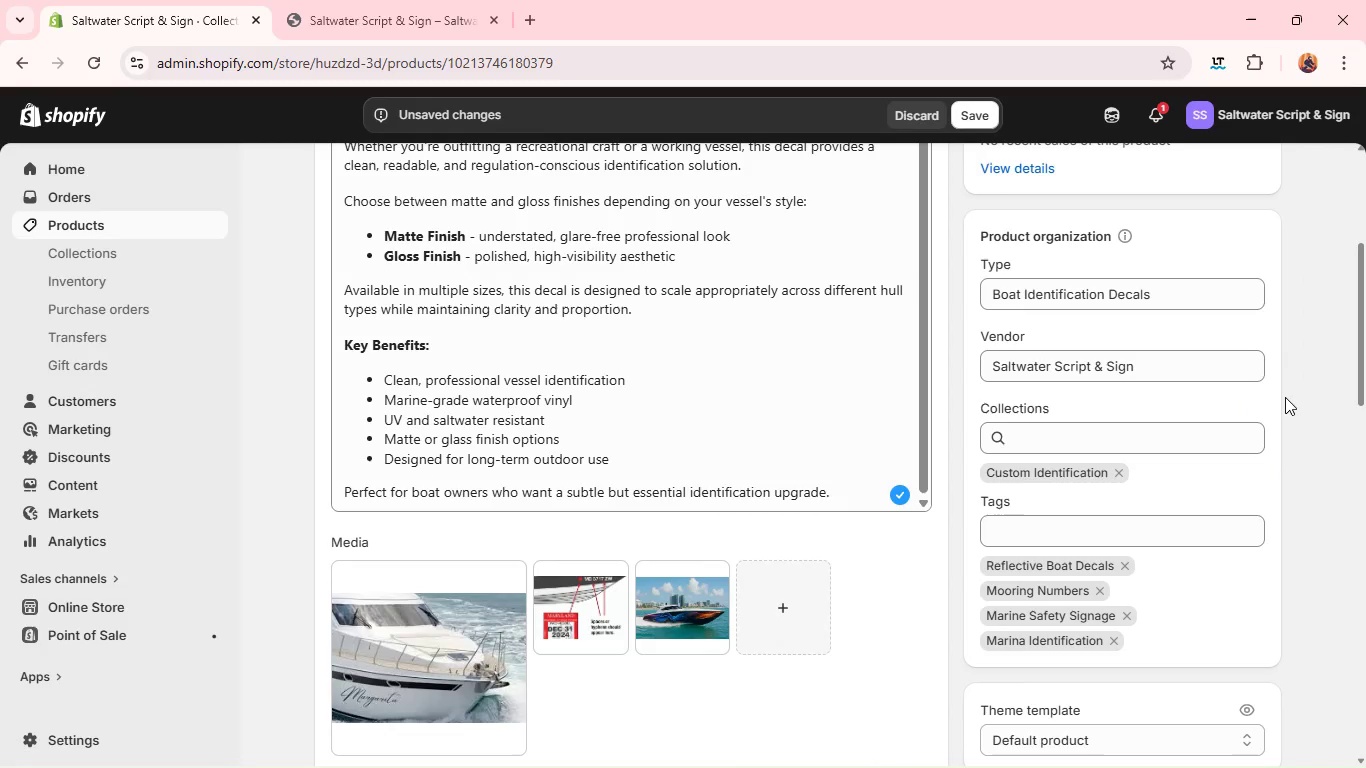 
wait(6.91)
 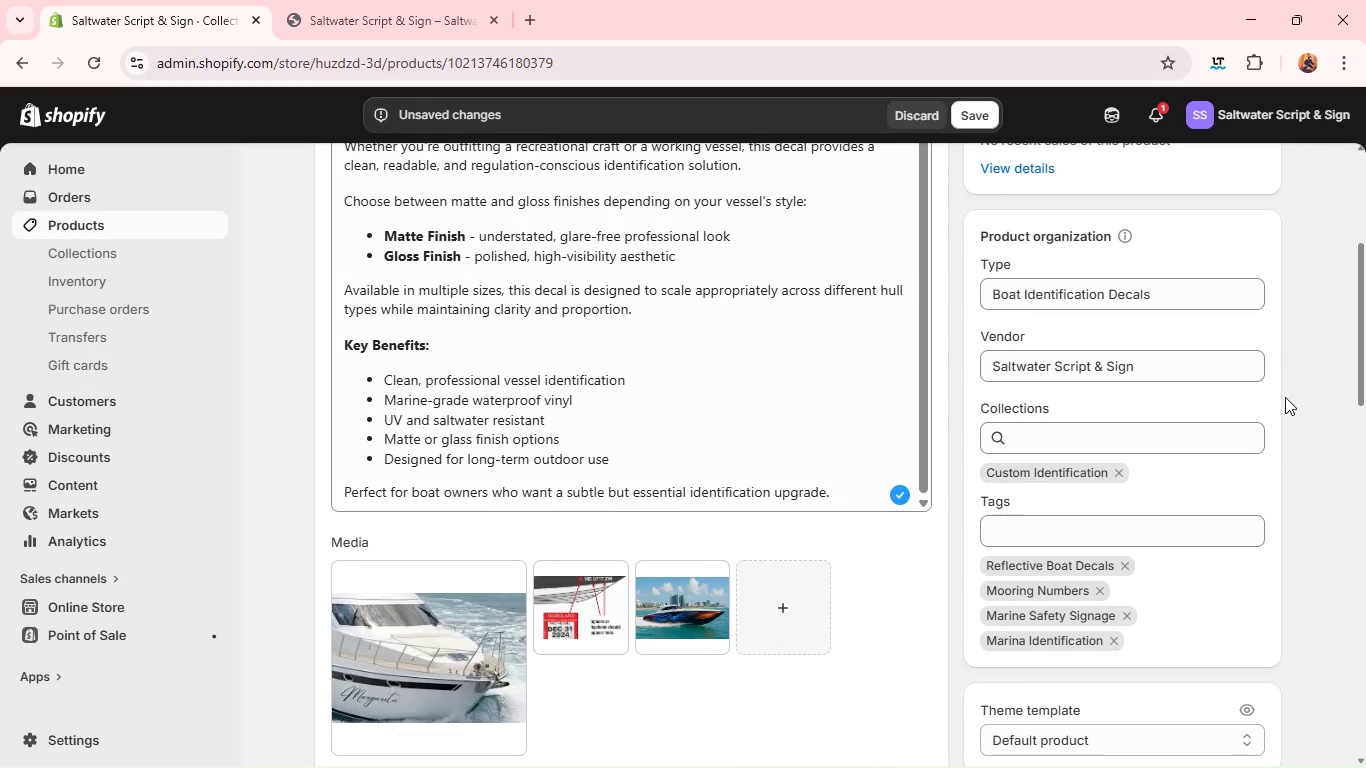 
left_click([1123, 572])
 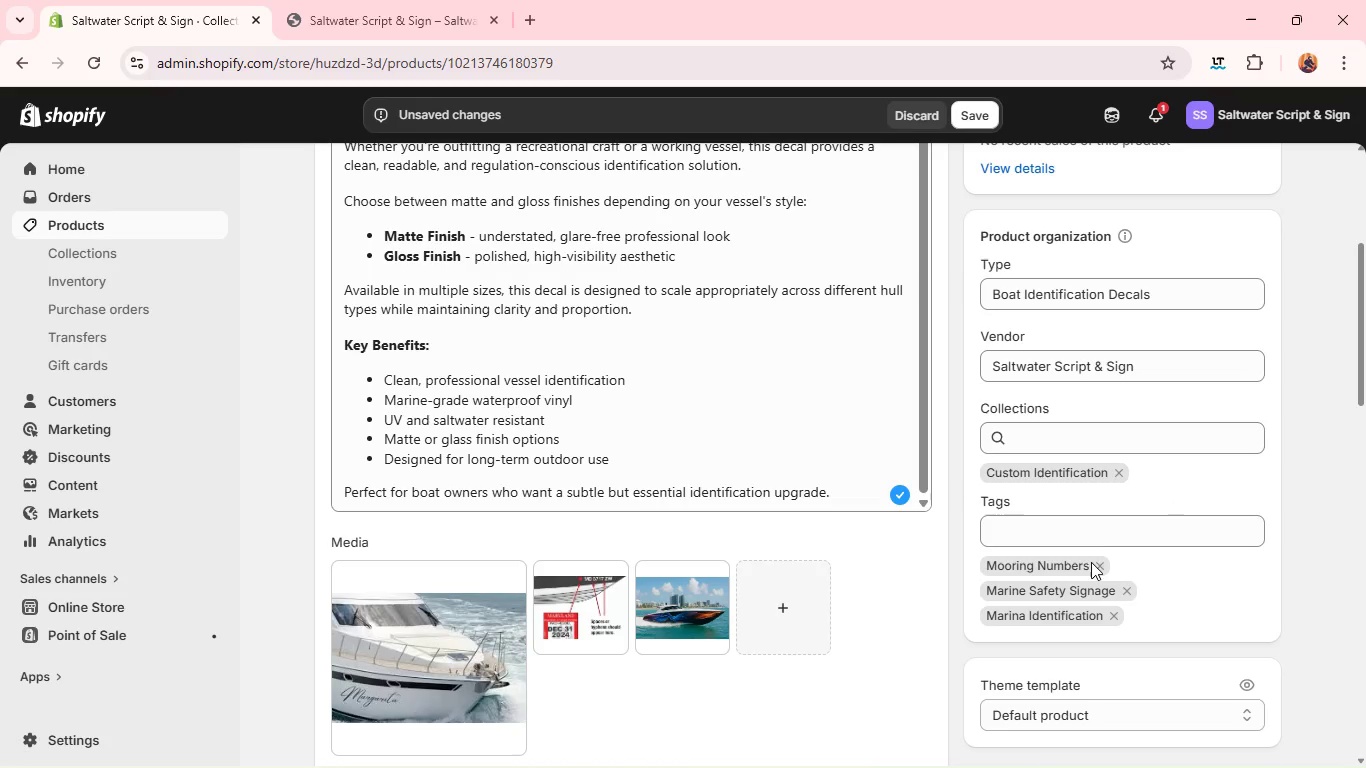 
left_click([1097, 563])
 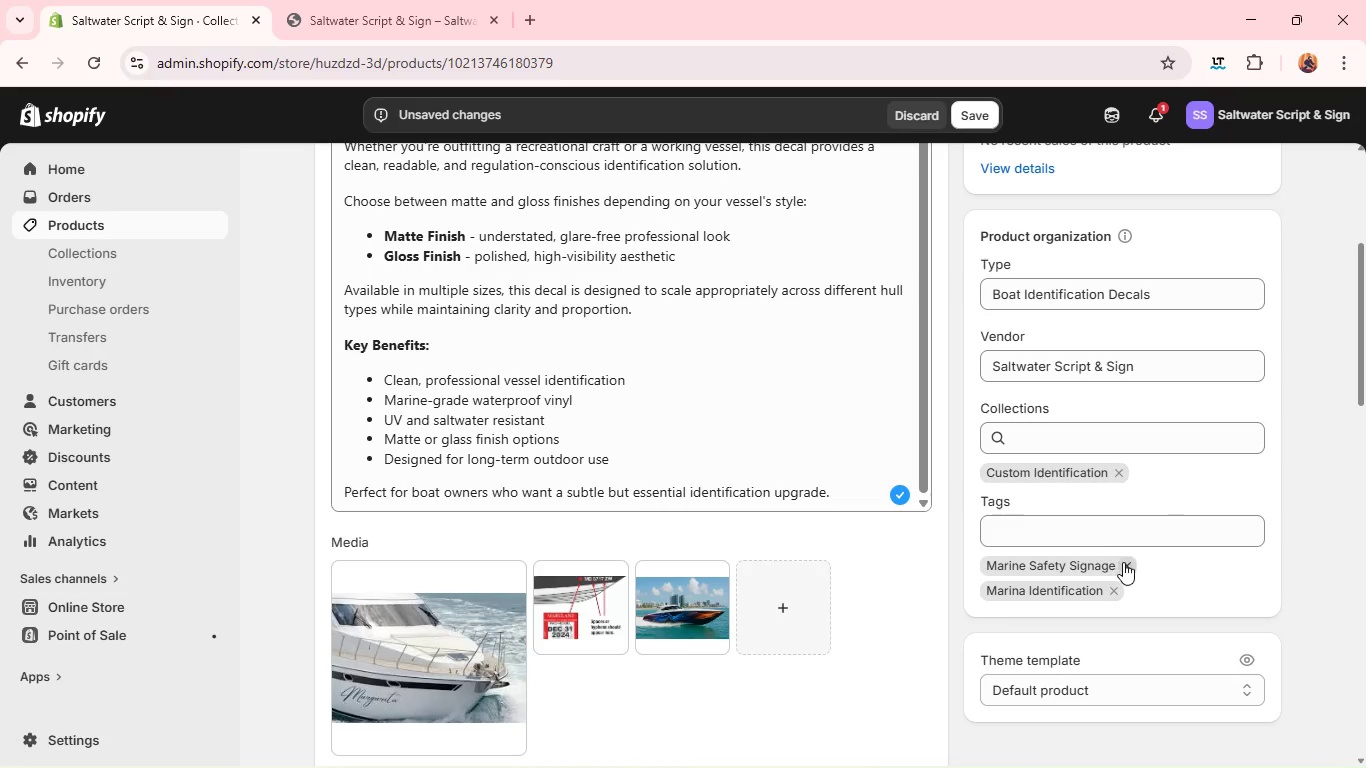 
left_click([1126, 563])
 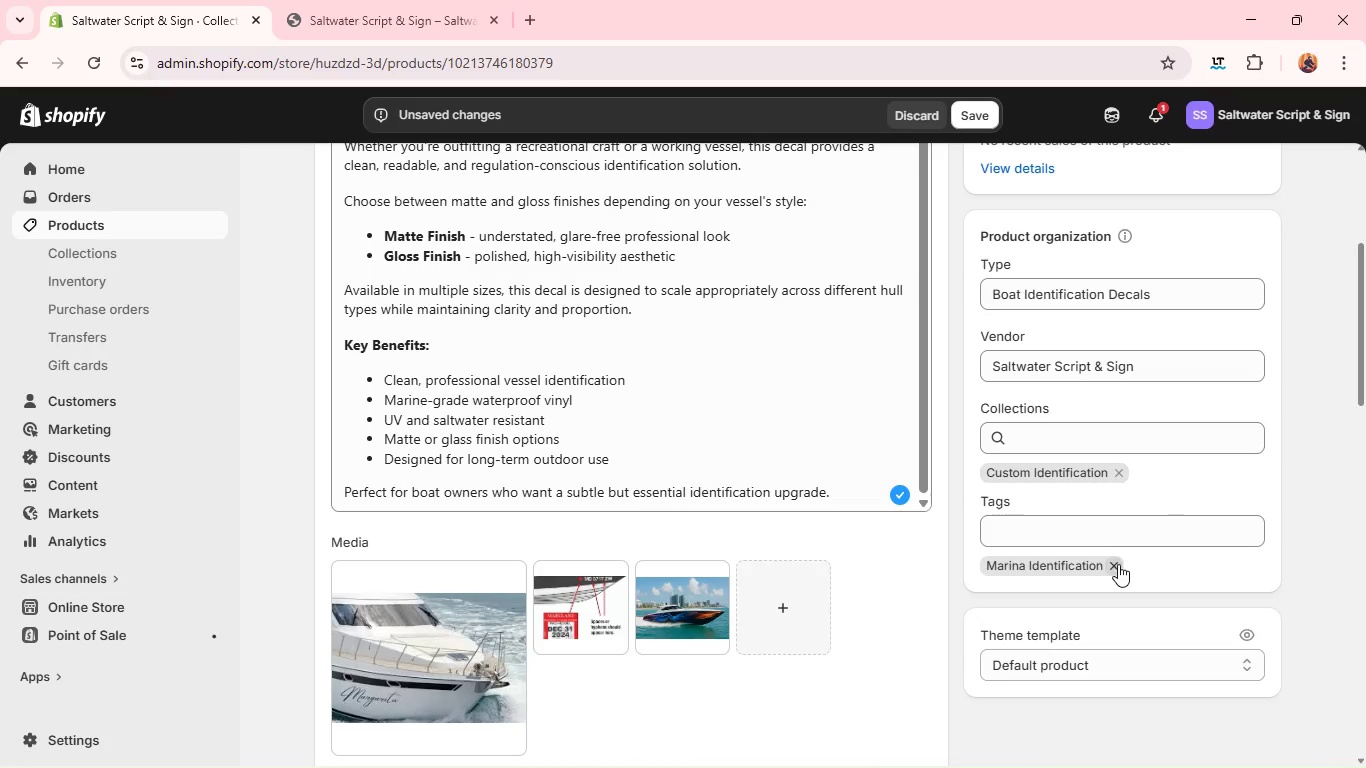 
left_click([1116, 564])
 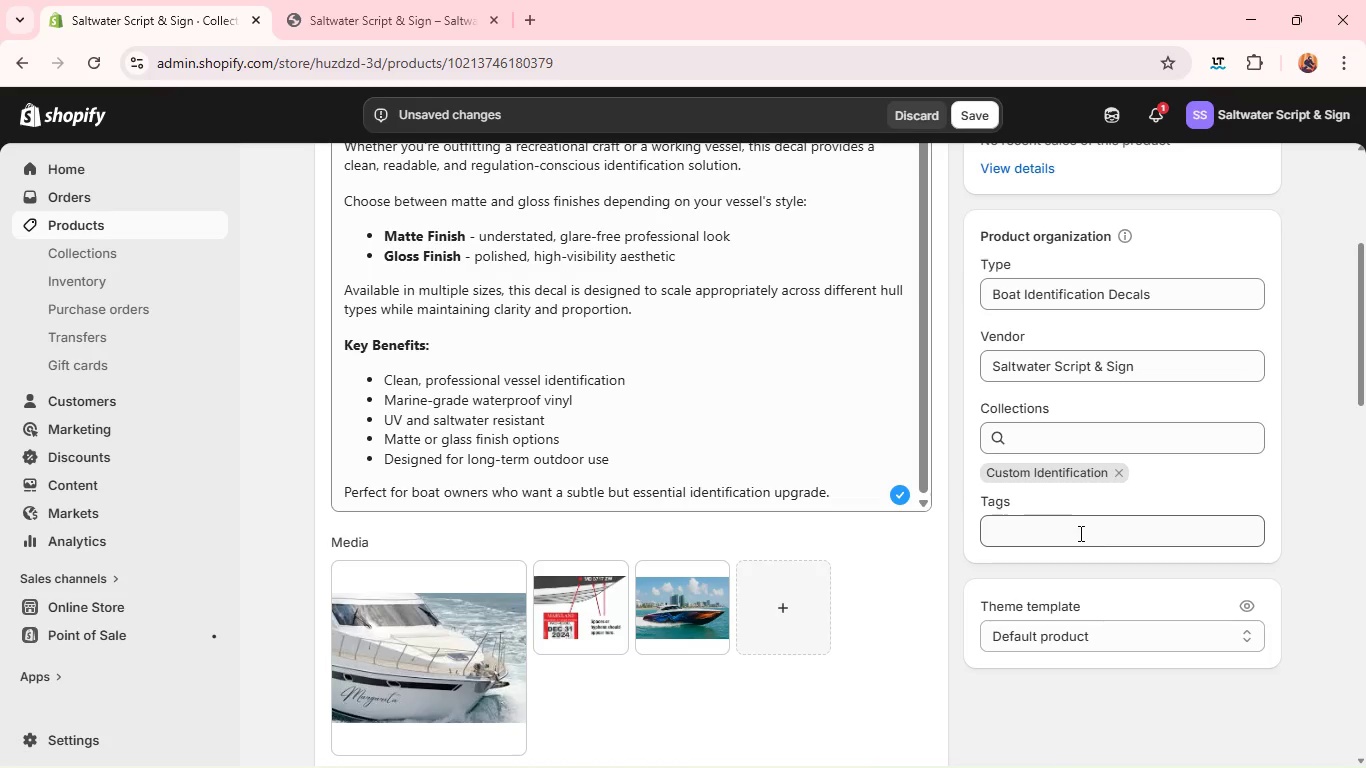 
left_click([1078, 533])
 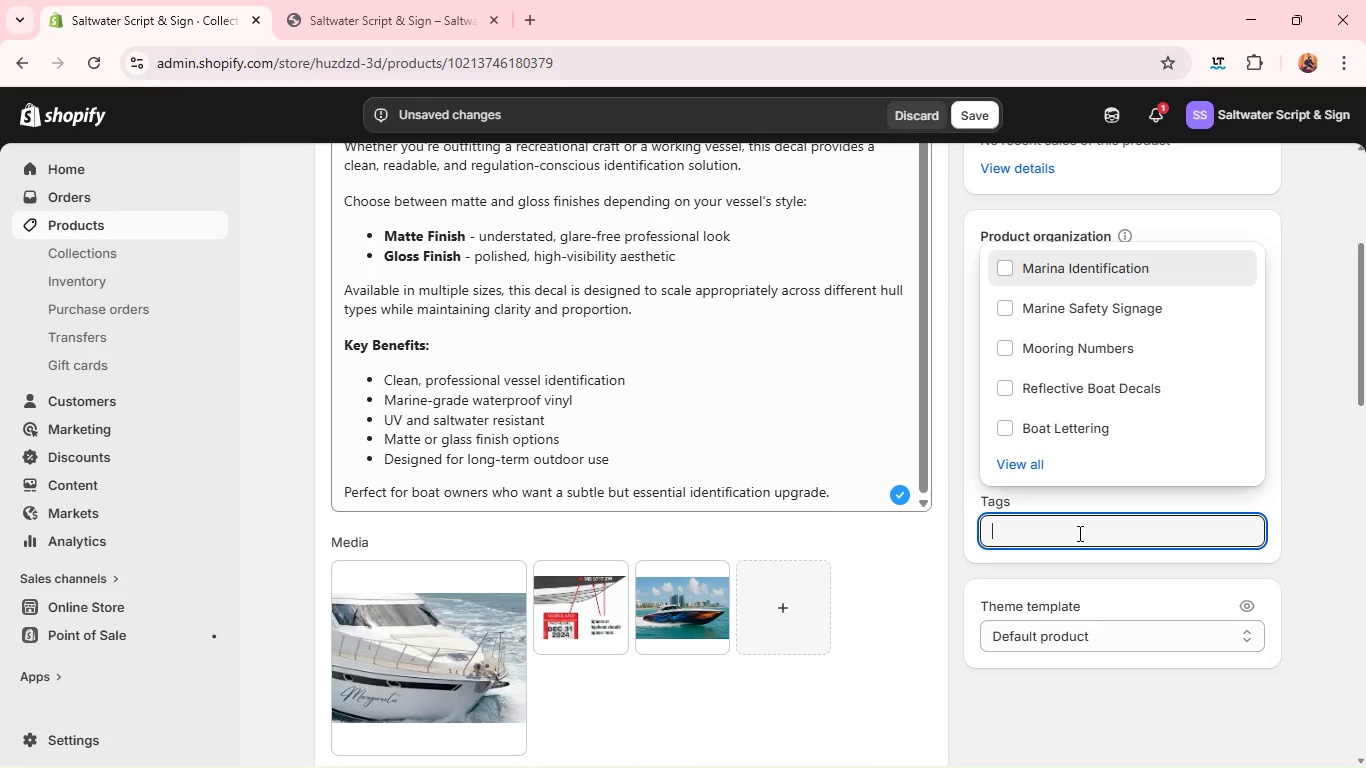 
type(Hail Port Decal )
 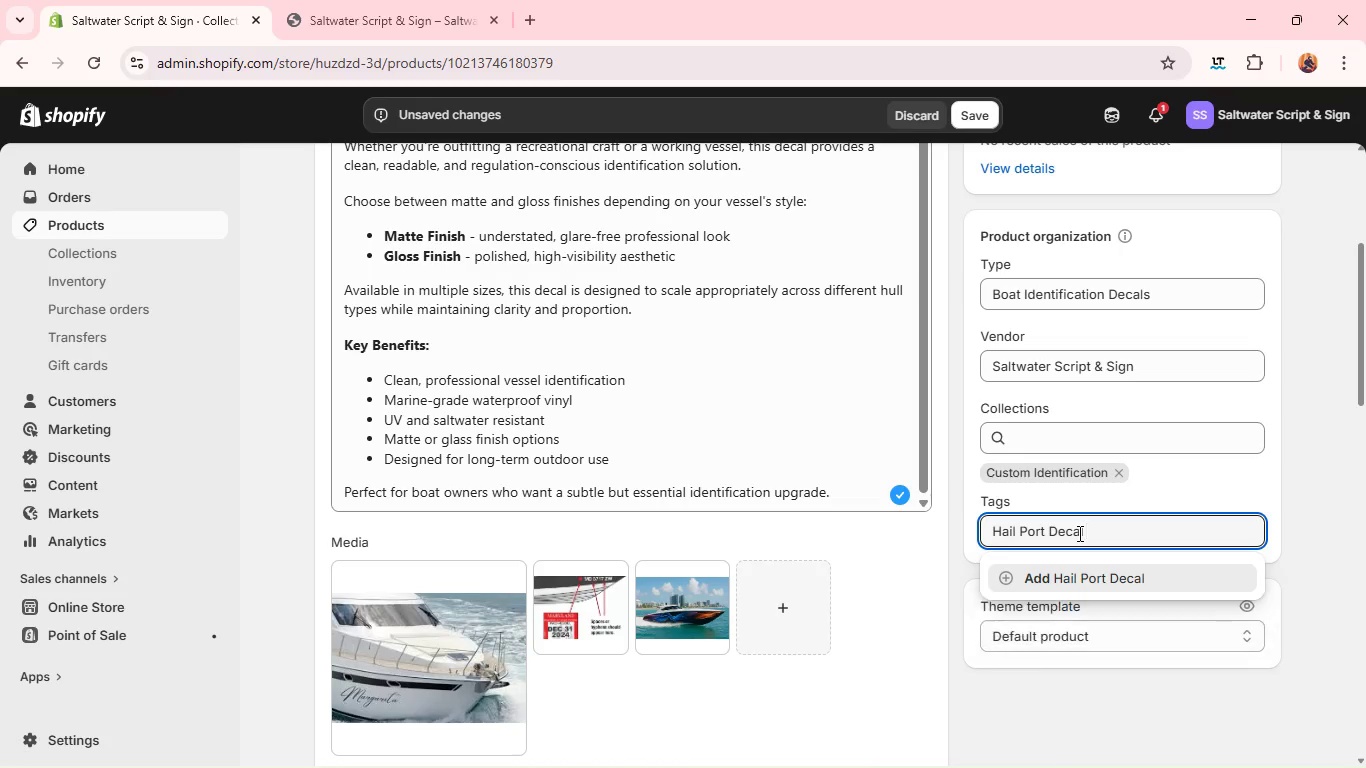 
key(Enter)
 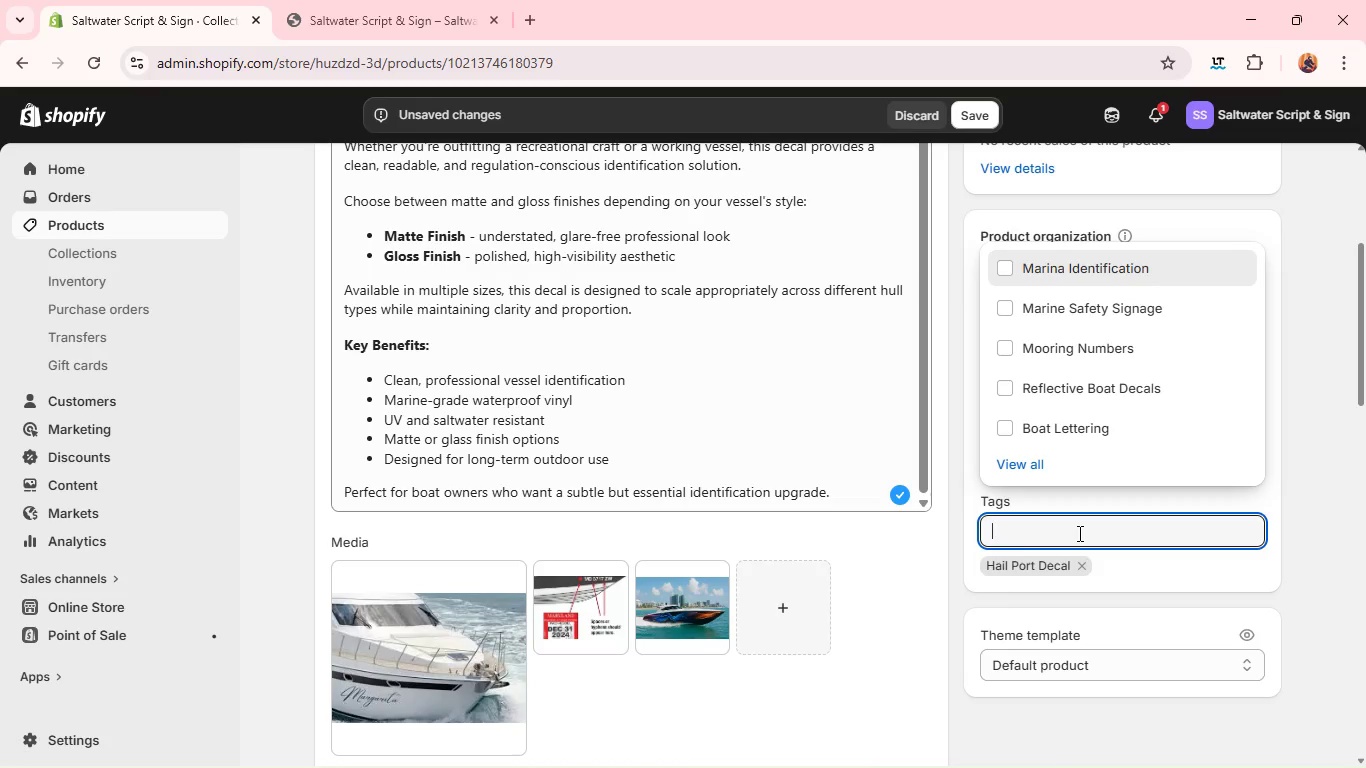 
type(Boat Identifiv)
key(Backspace)
type(cation )
 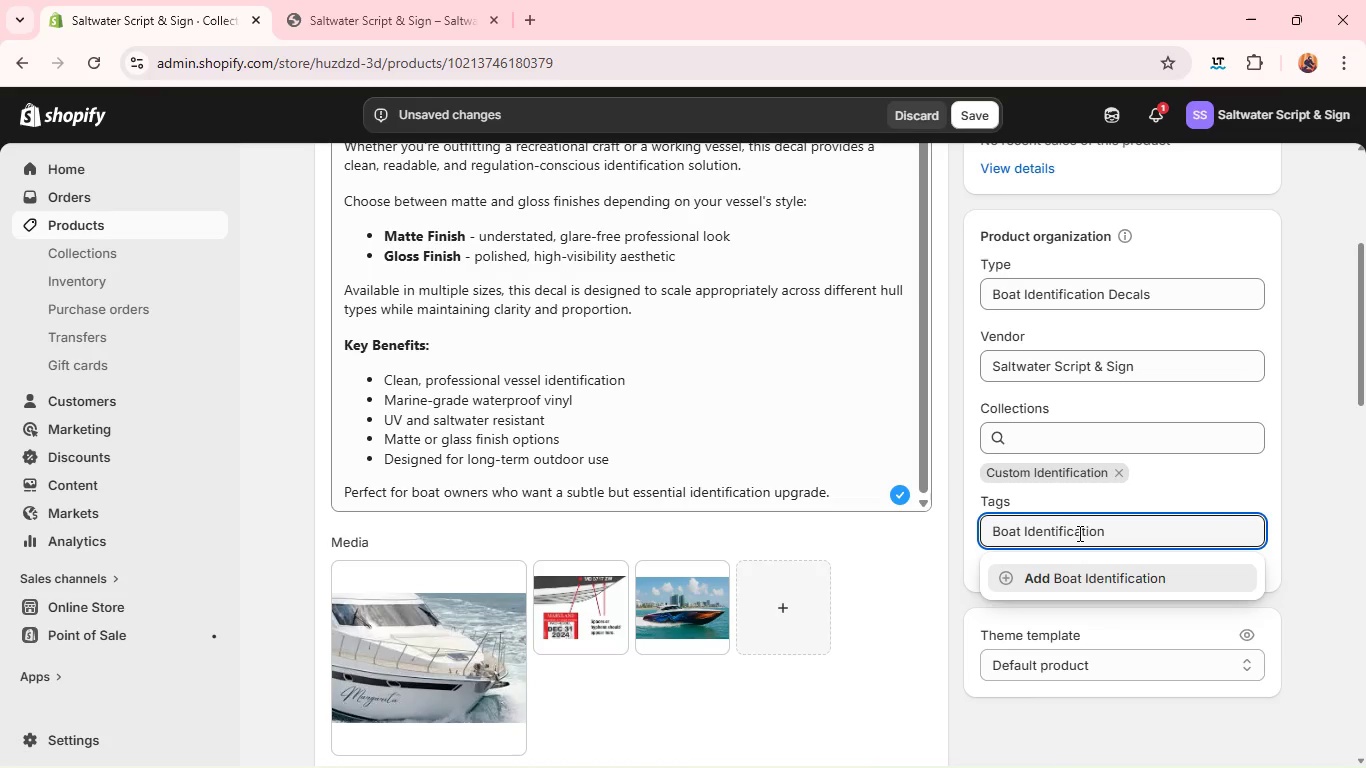 
key(Enter)
 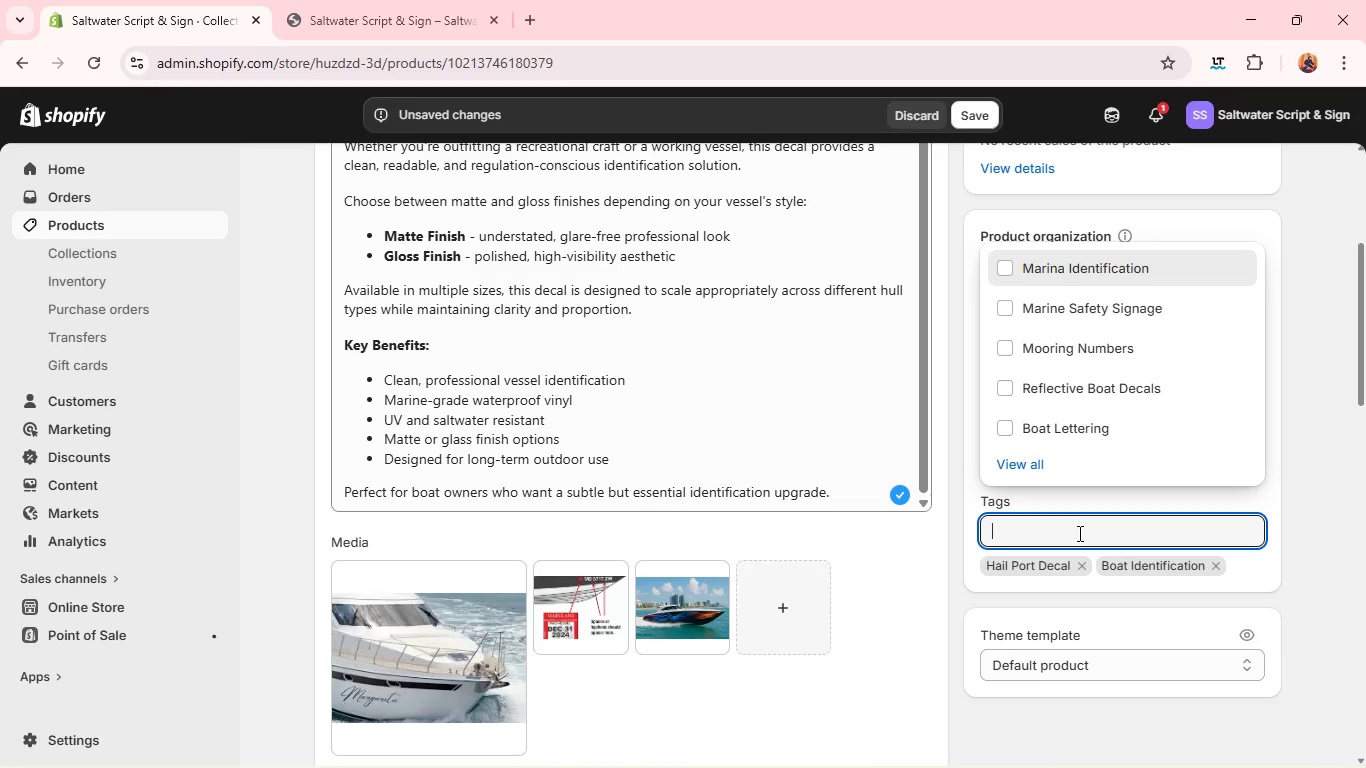 
type(Marine s)
key(Backspace)
type(Signage)
 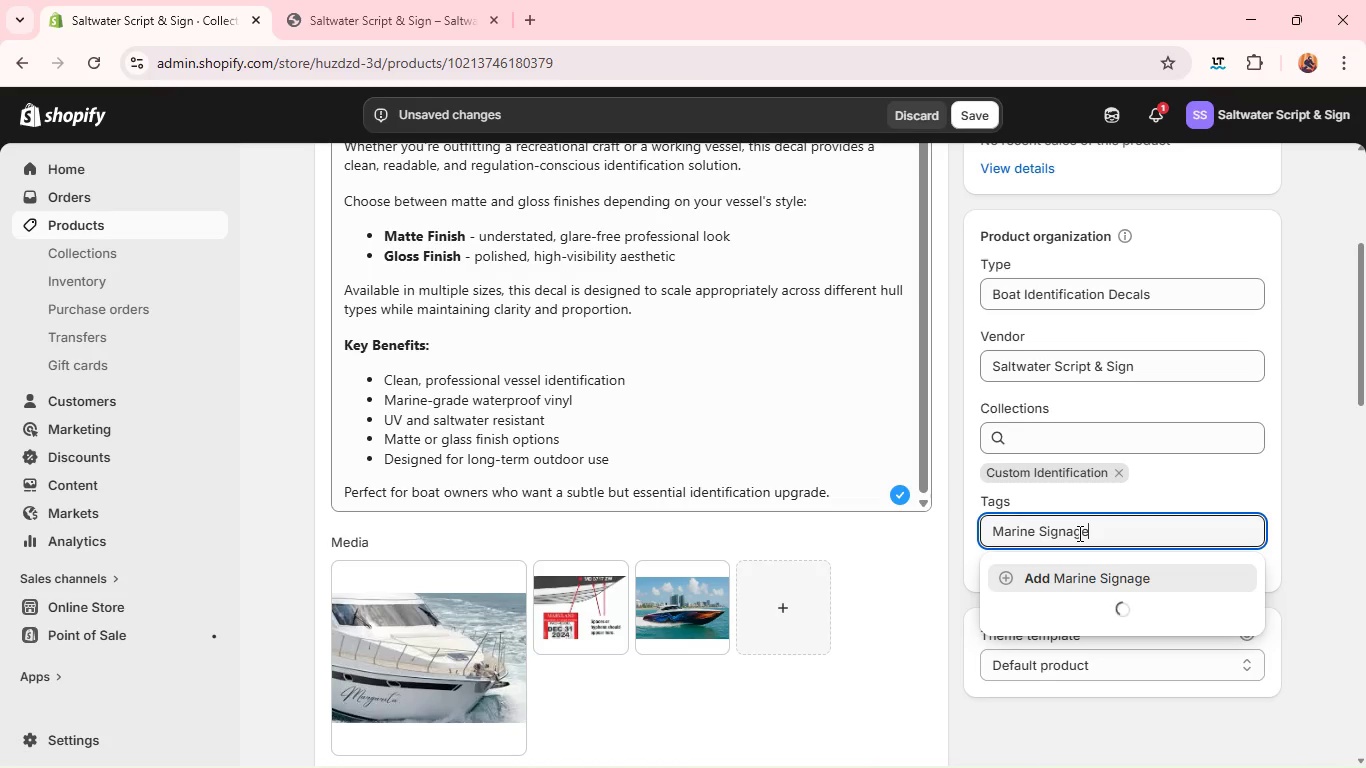 
key(Enter)
 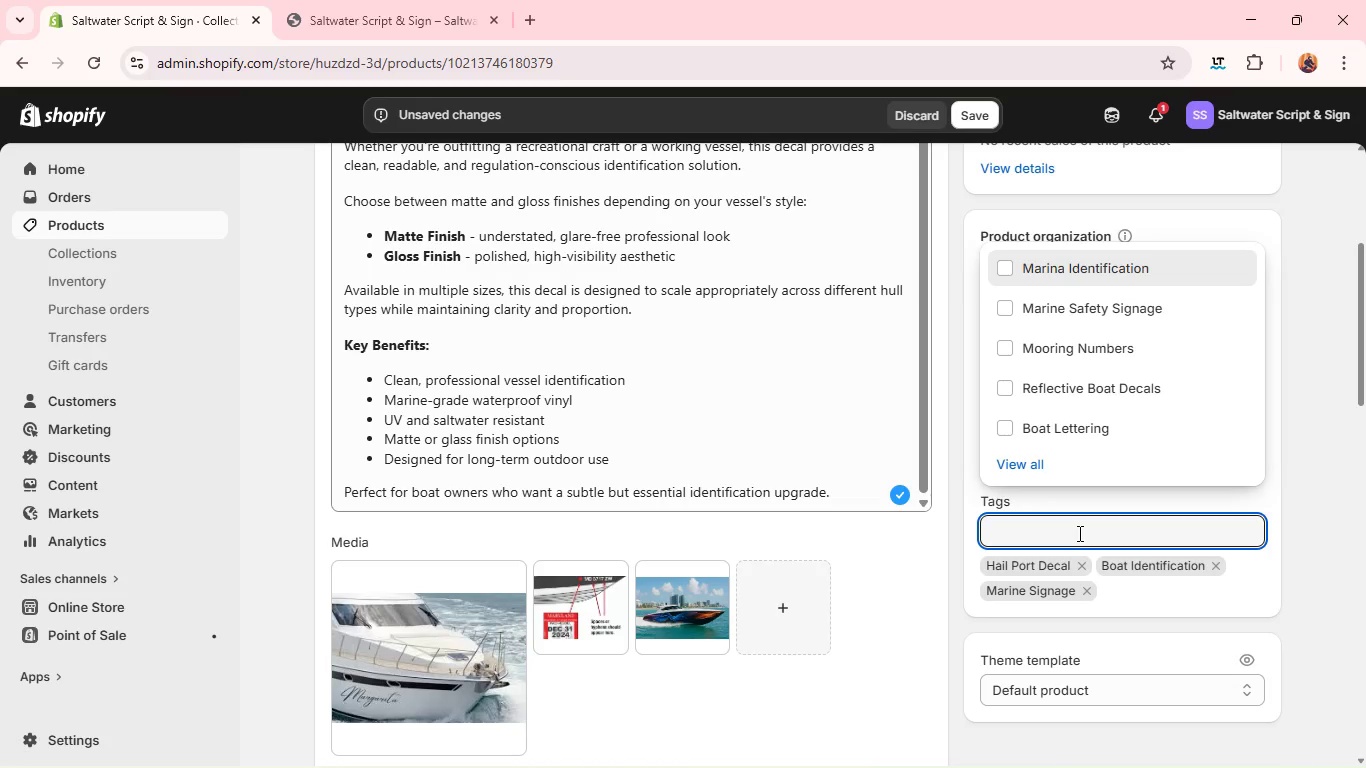 
type(Custom Vessl)
key(Backspace)
type(el Decal )
 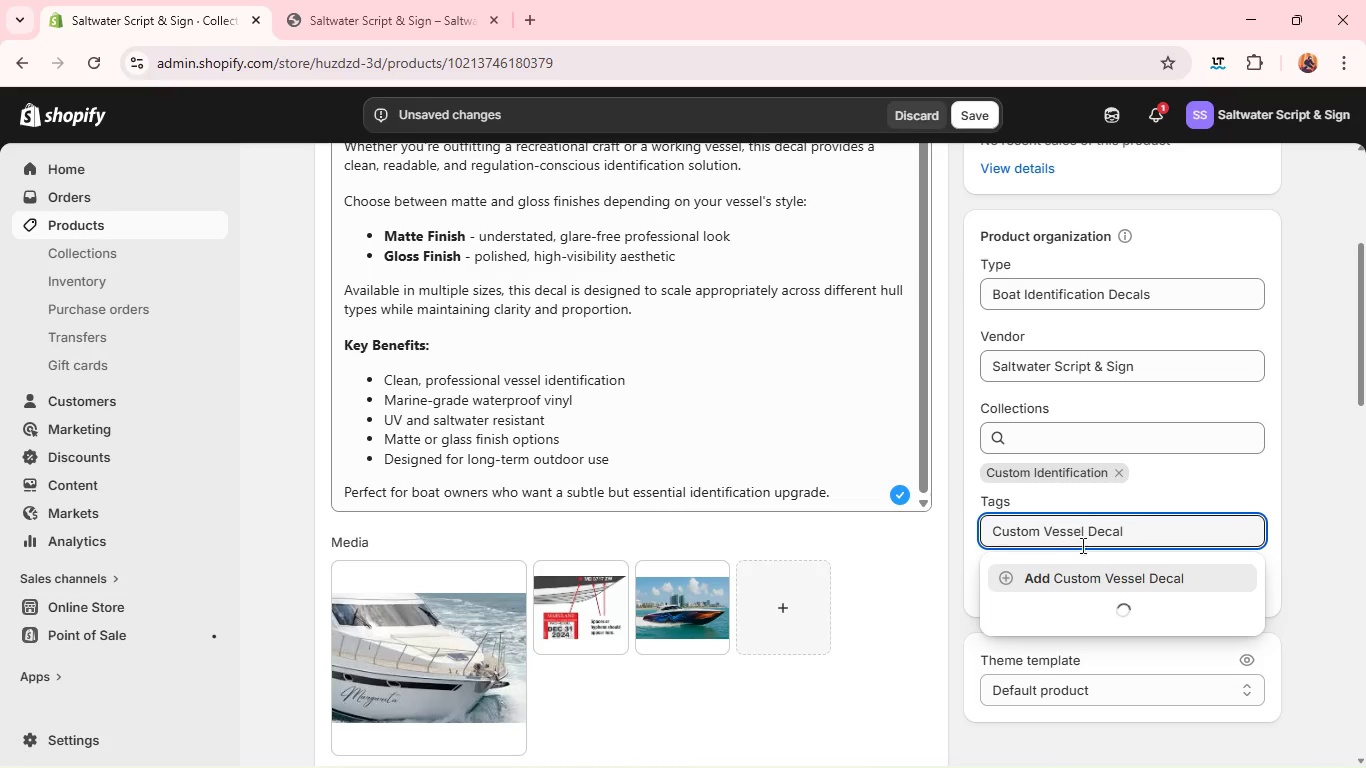 
key(Enter)
 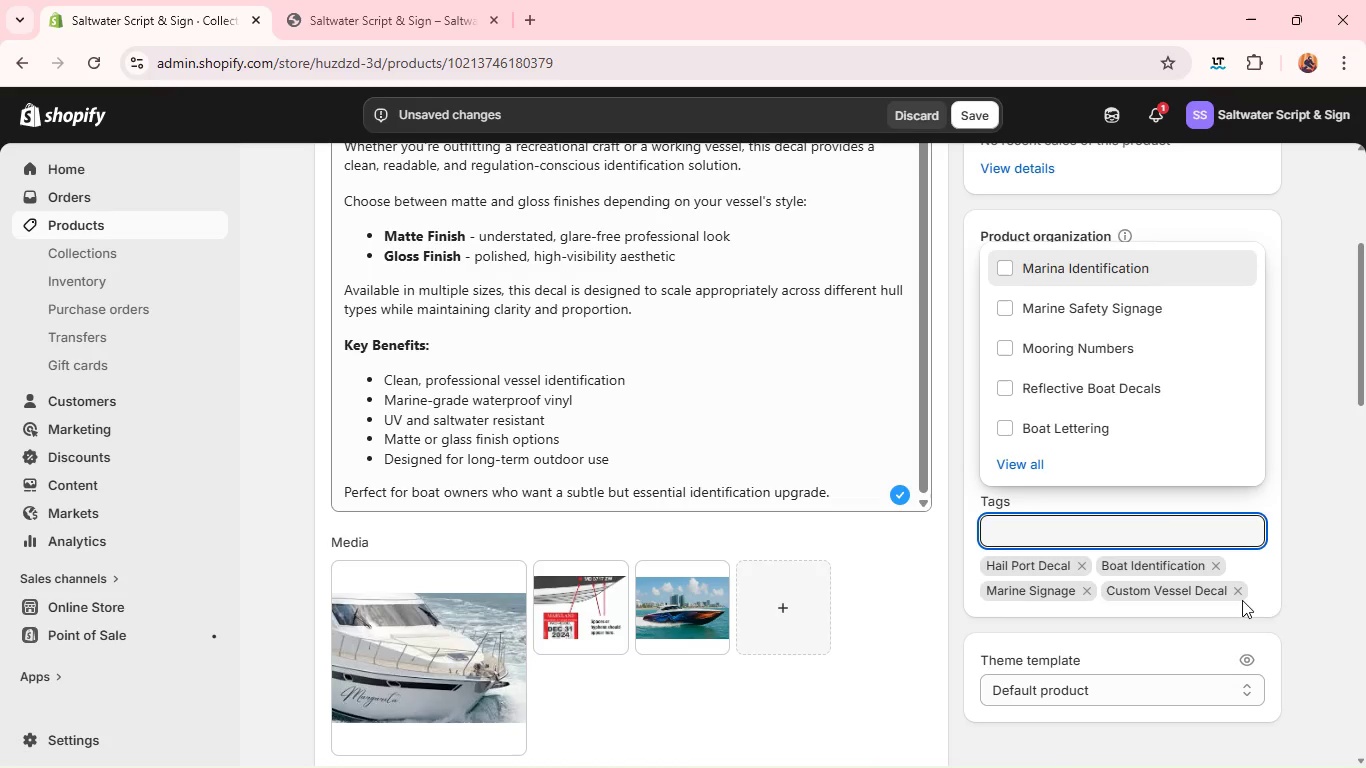 
left_click([1296, 616])
 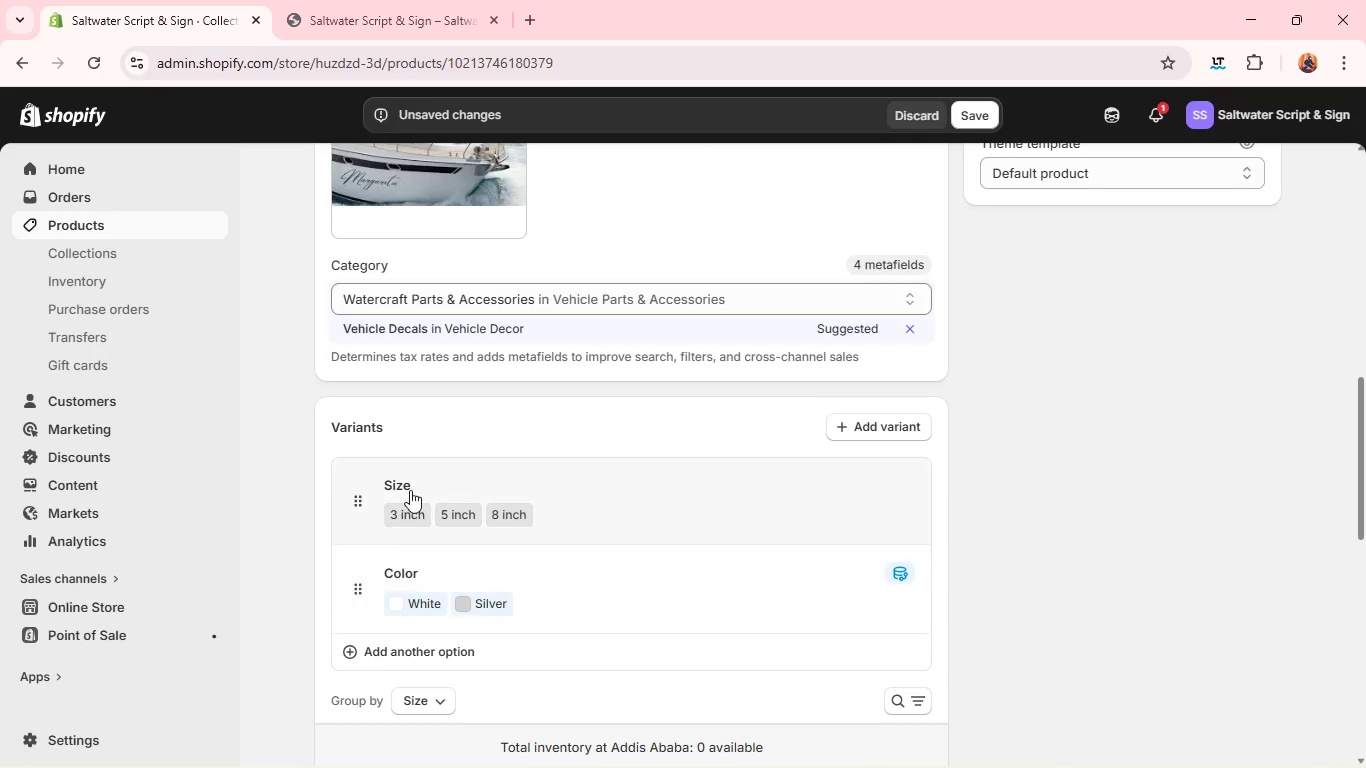 
wait(8.89)
 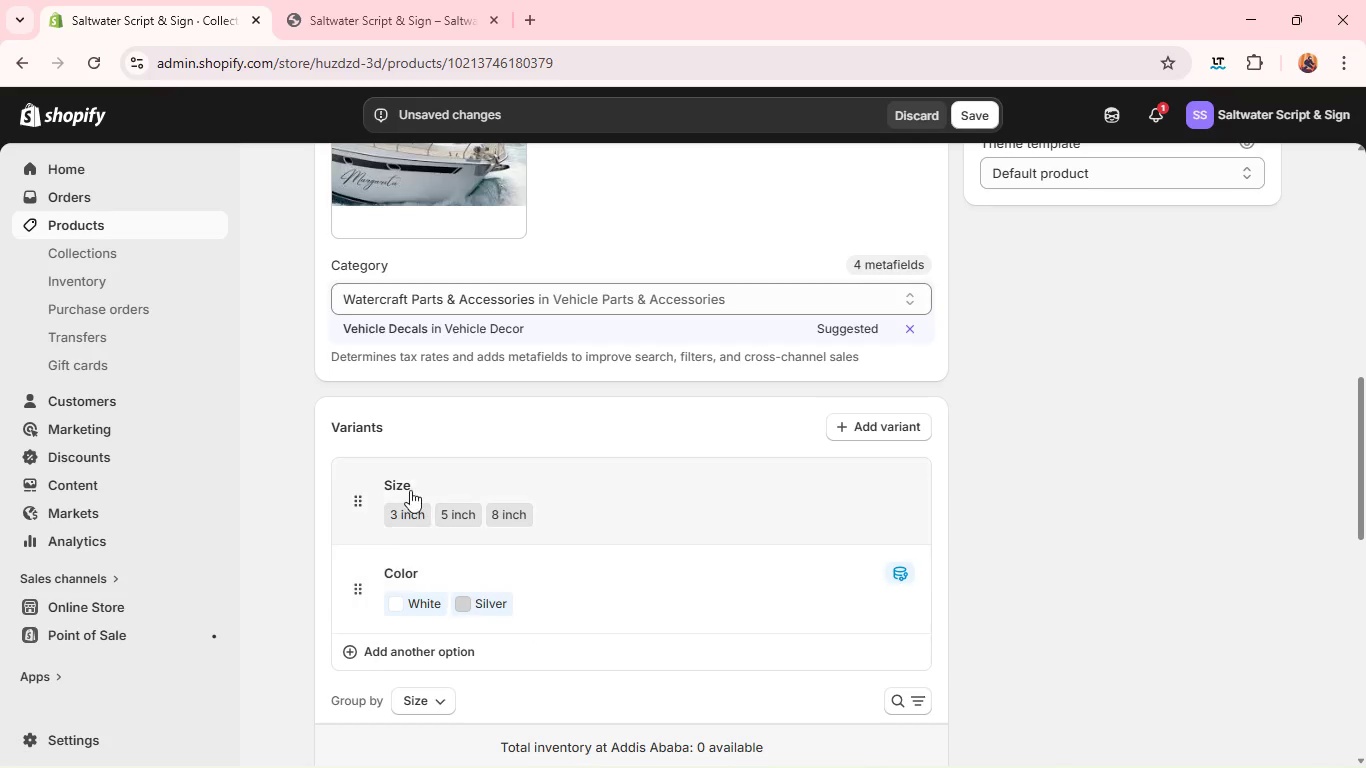 
left_click([410, 490])
 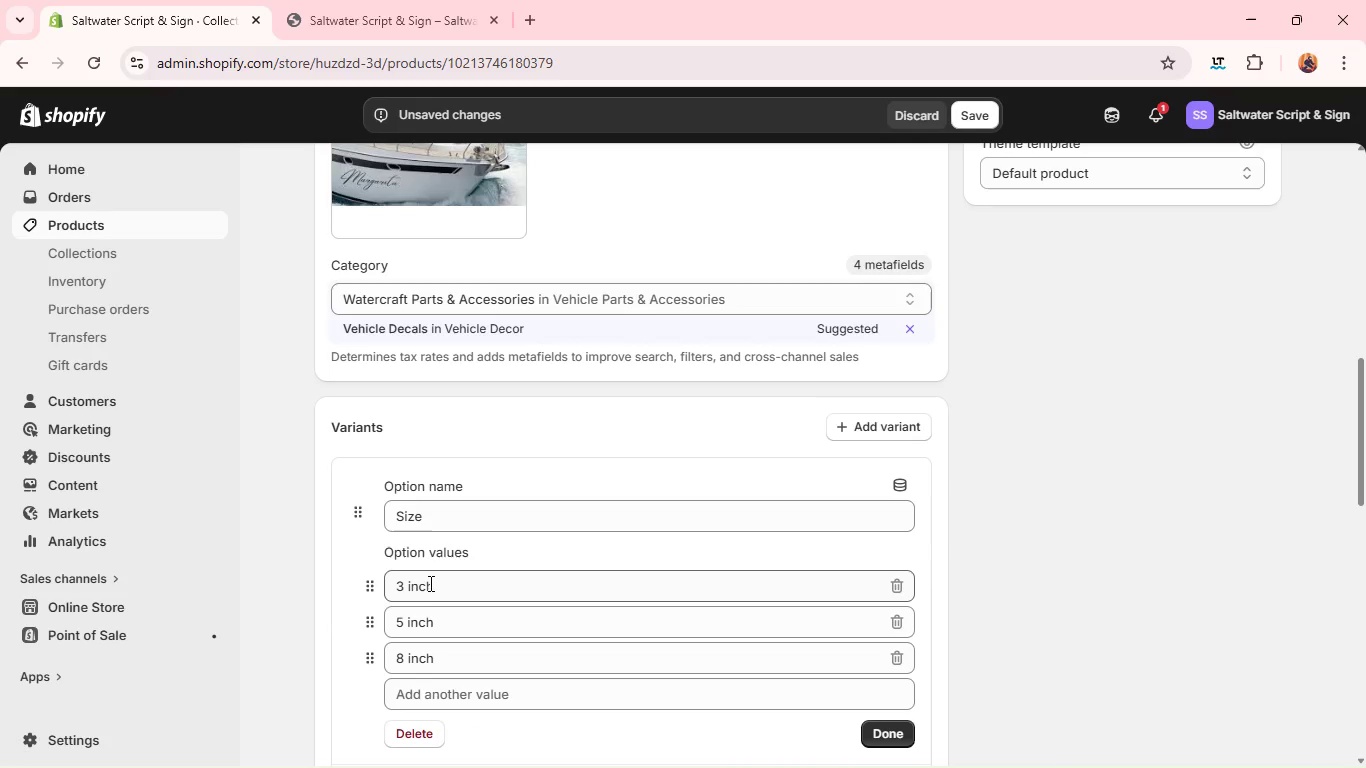 
double_click([429, 582])
 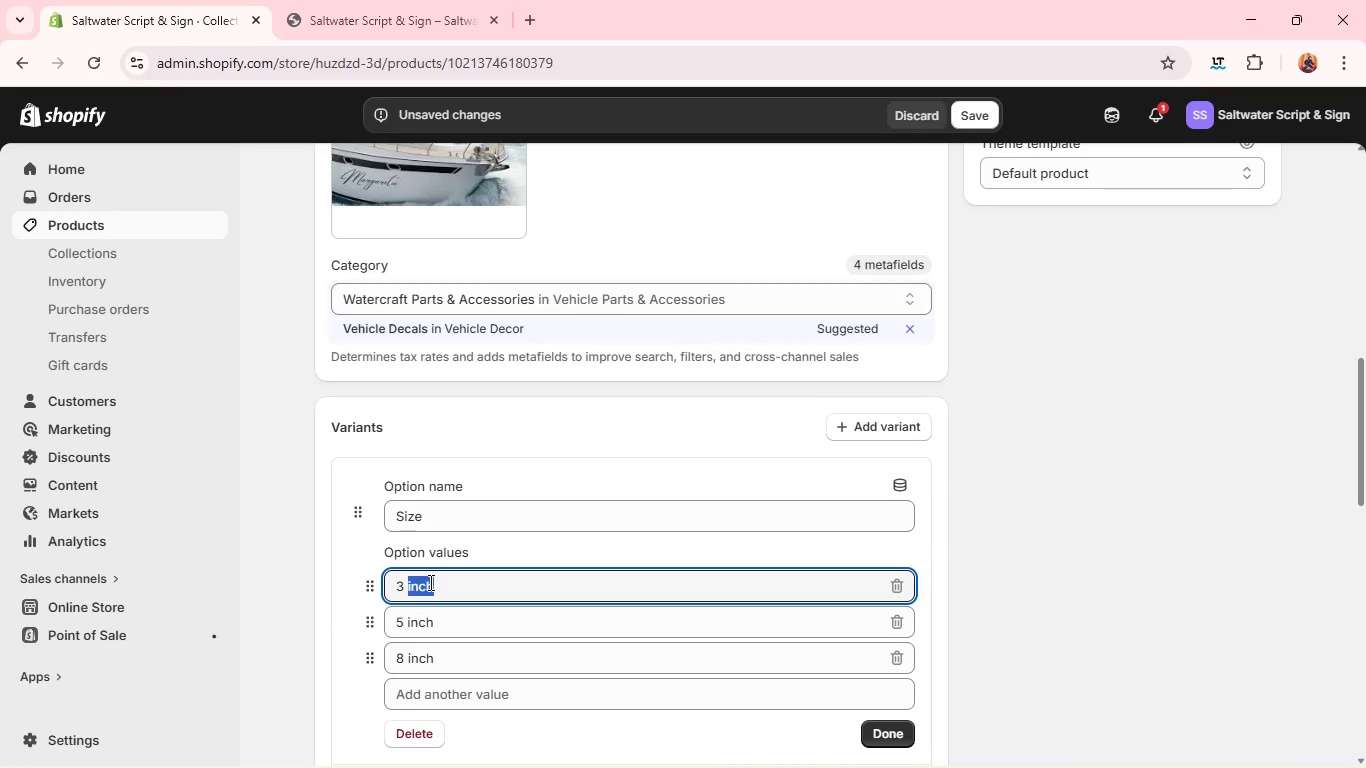 
triple_click([429, 582])
 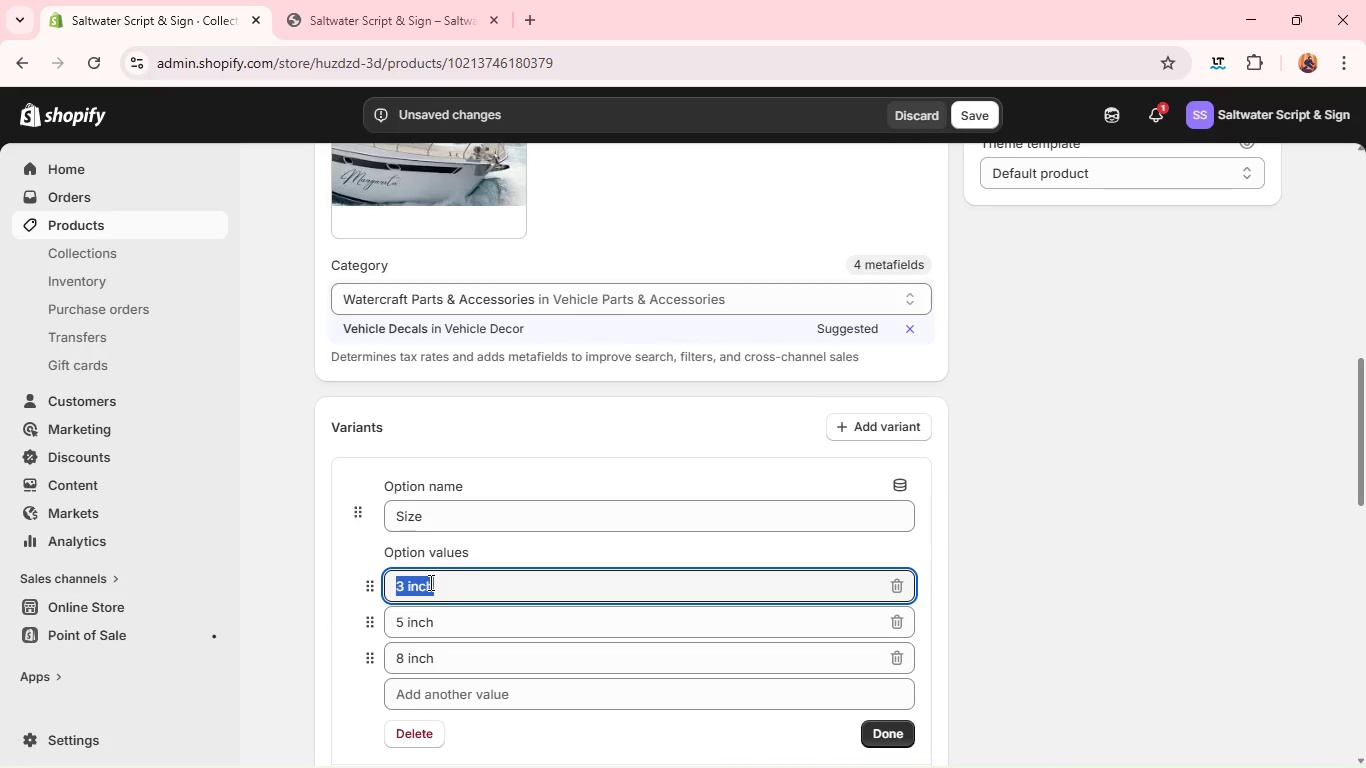 
type(SMAll)
 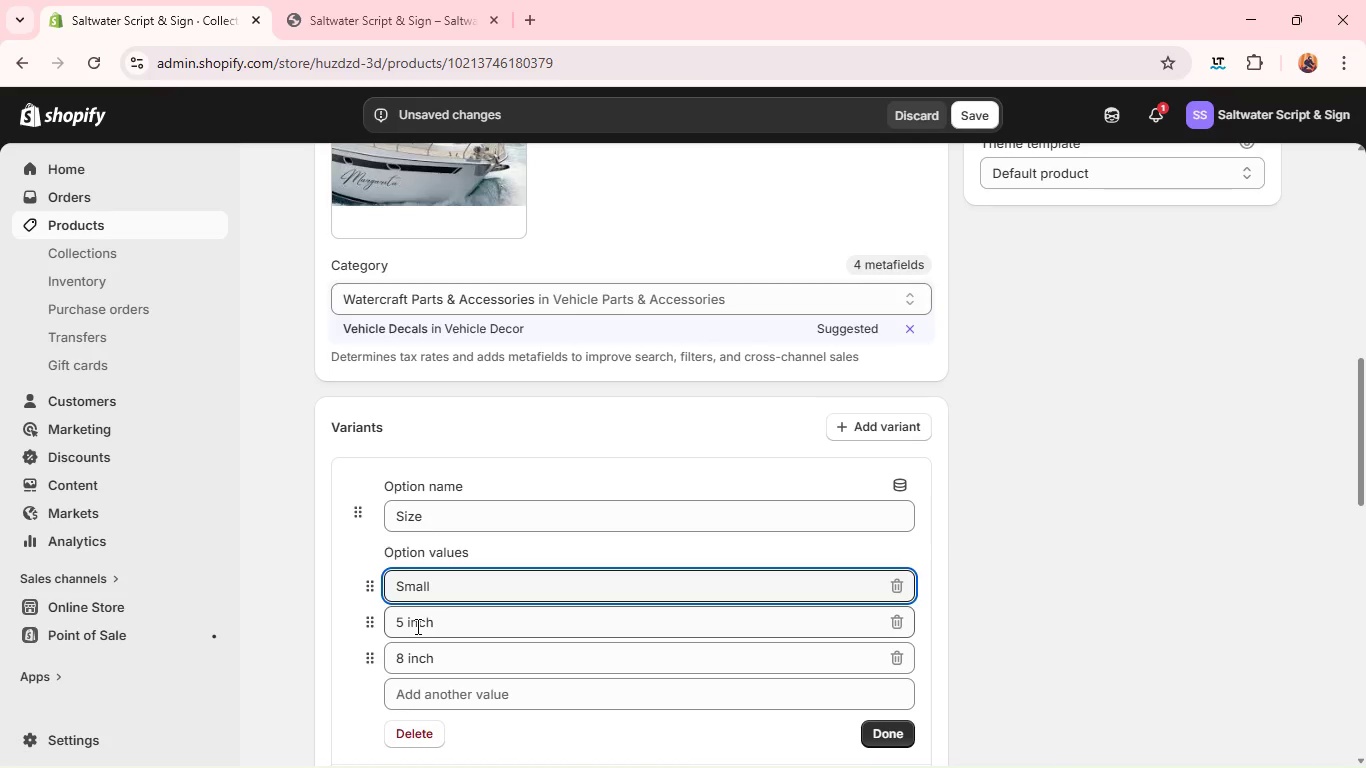 
double_click([416, 626])
 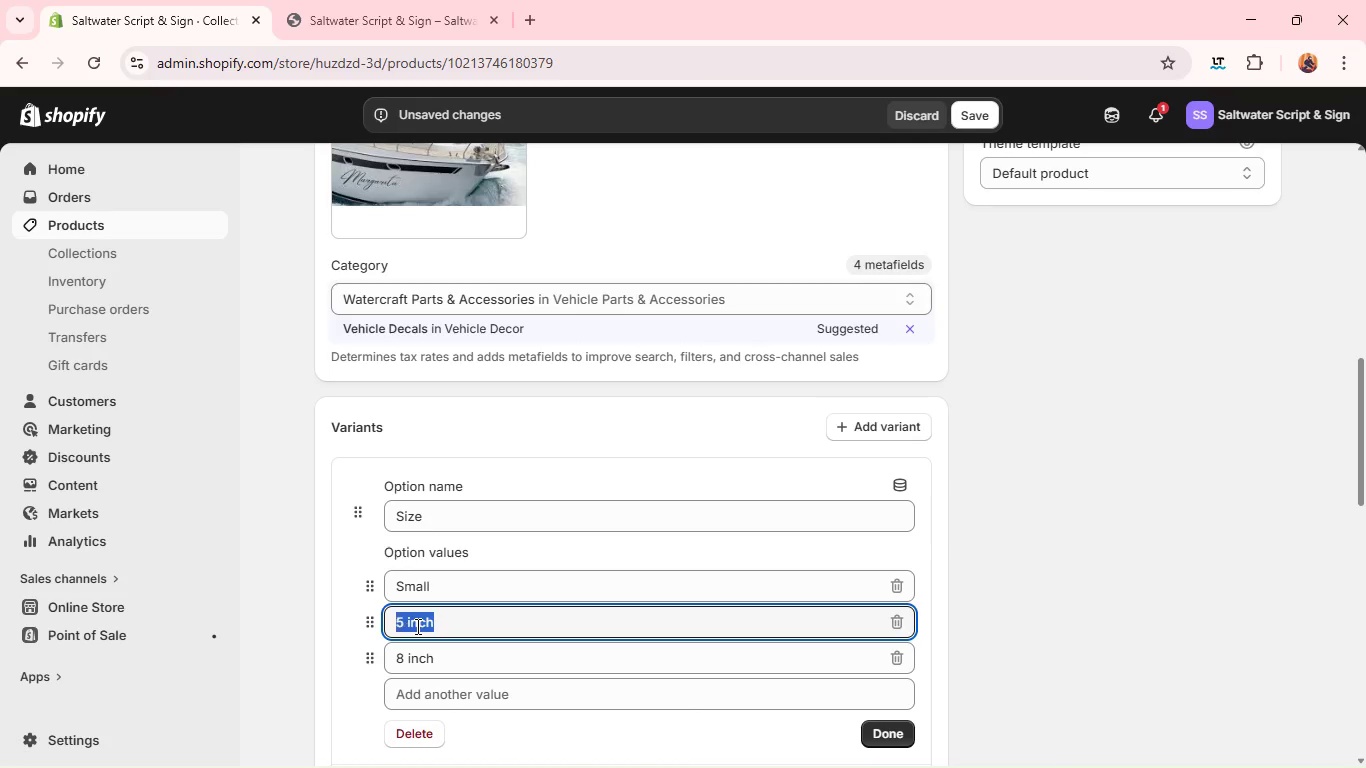 
triple_click([416, 626])
 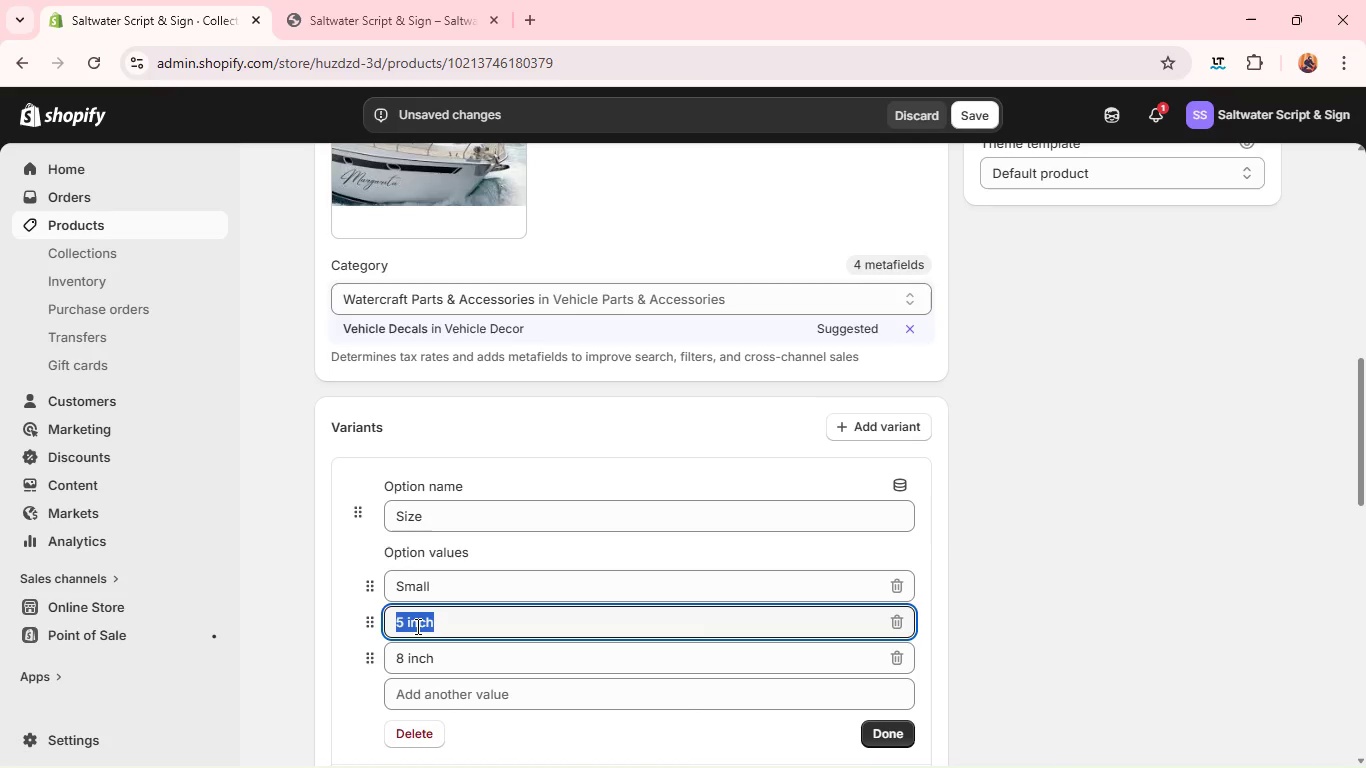 
type(MEDium)
 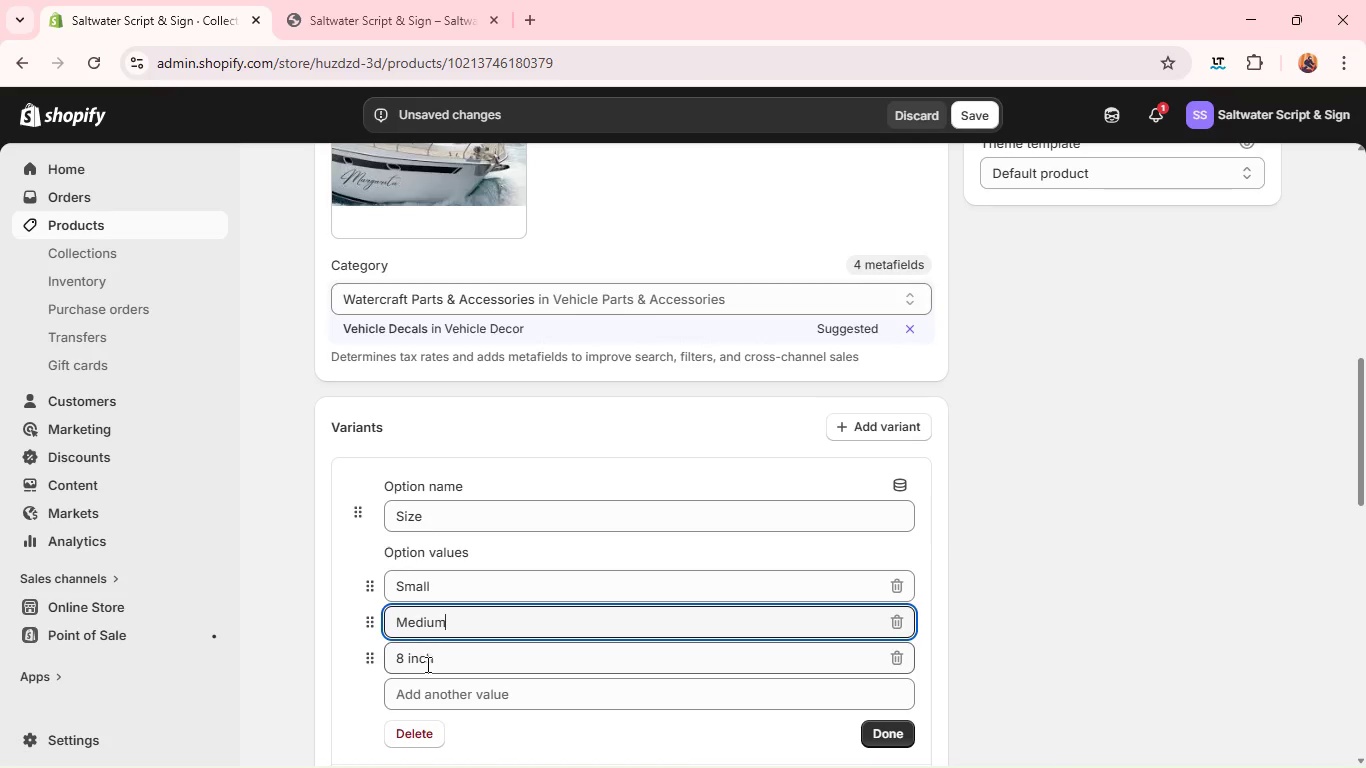 
double_click([428, 662])
 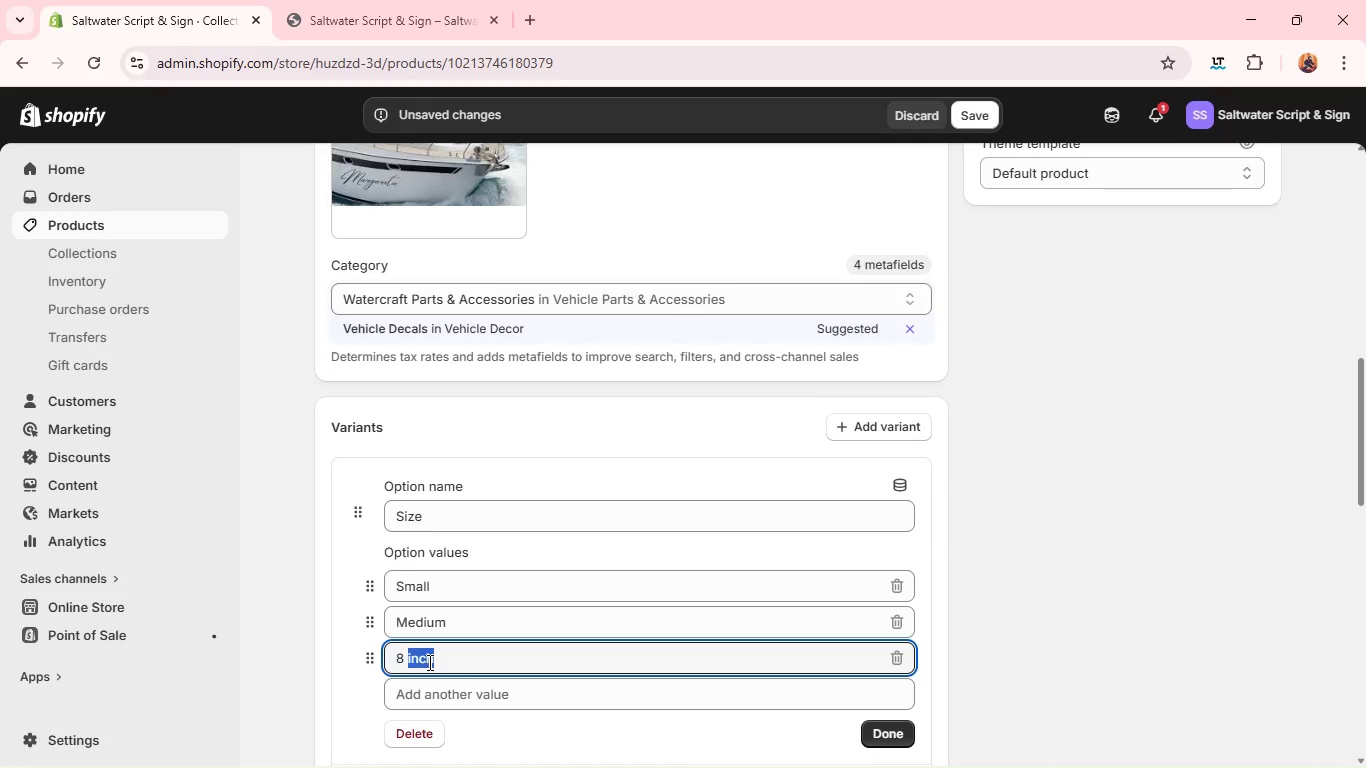 
triple_click([428, 662])
 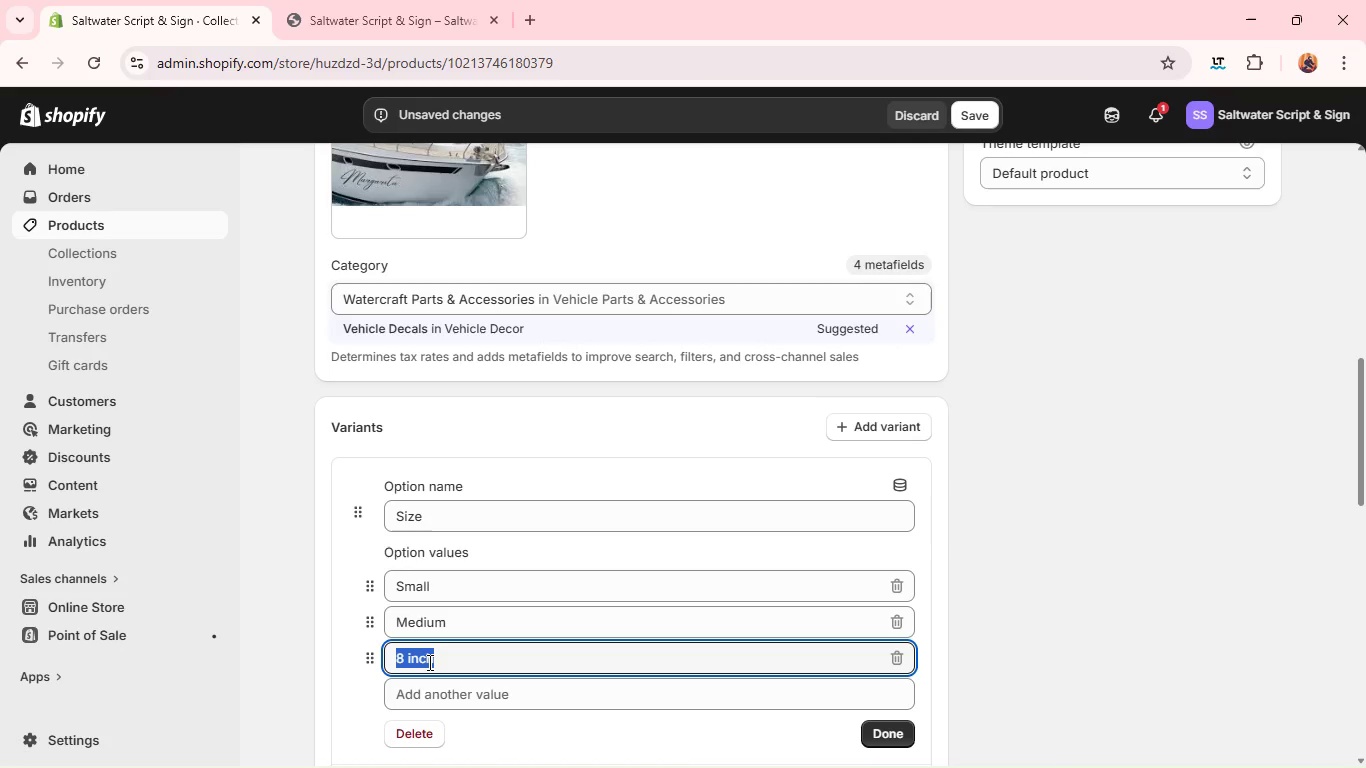 
type(l)
key(Backspace)
type(Large)
 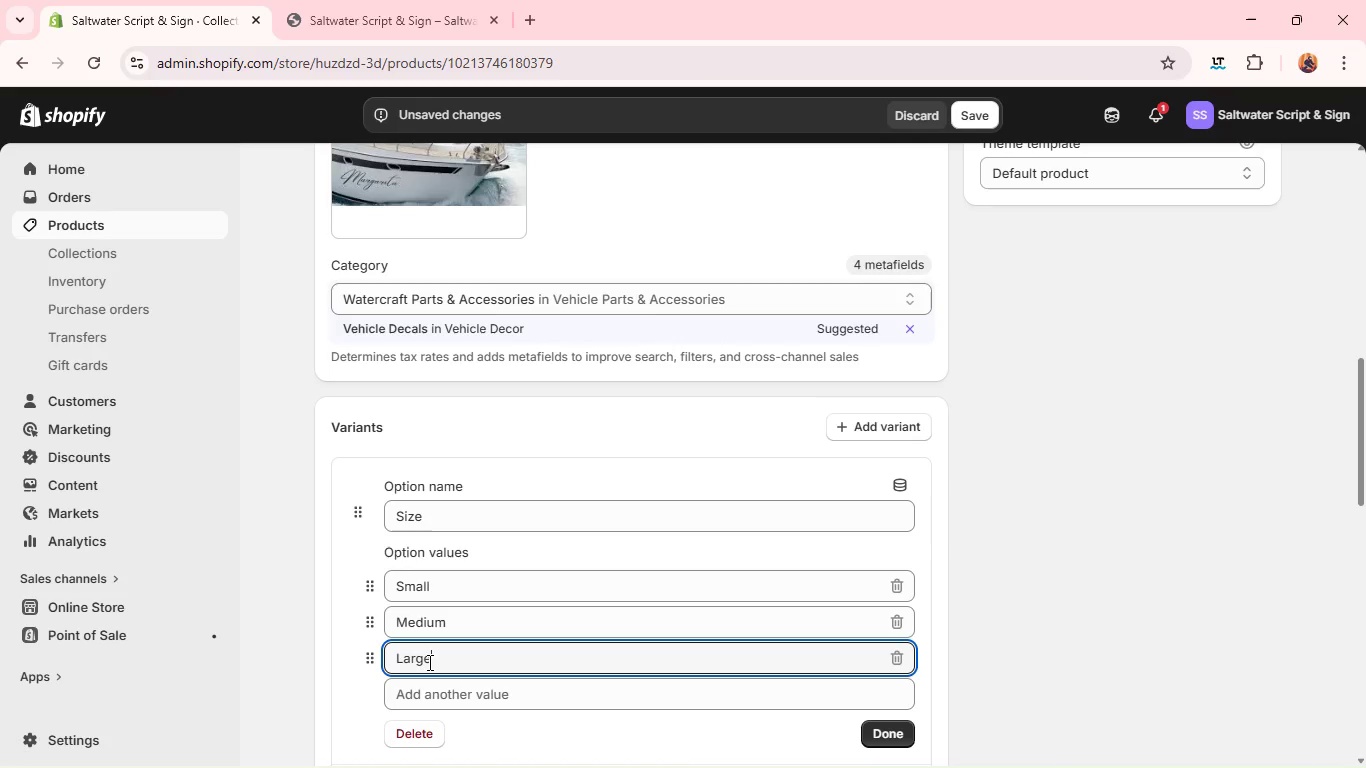 
left_click([853, 601])
 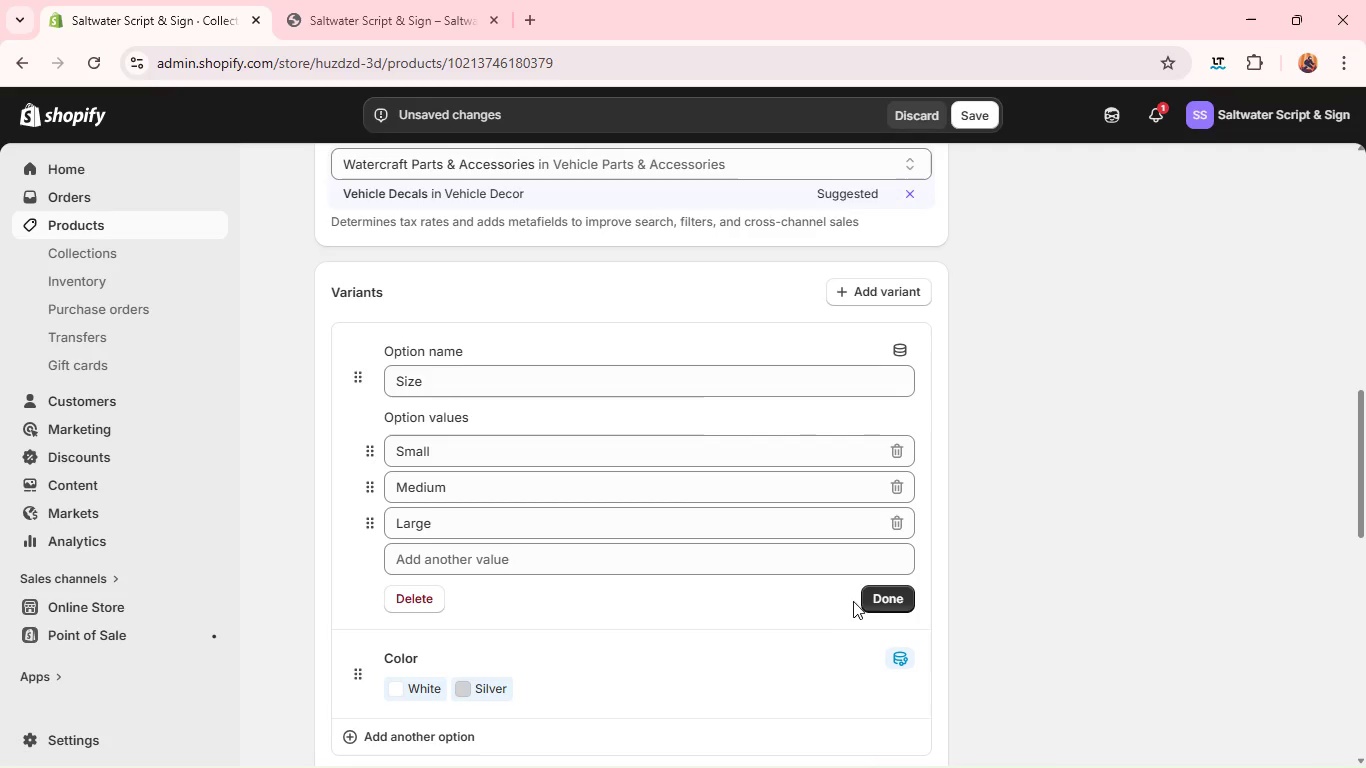 
left_click([881, 596])
 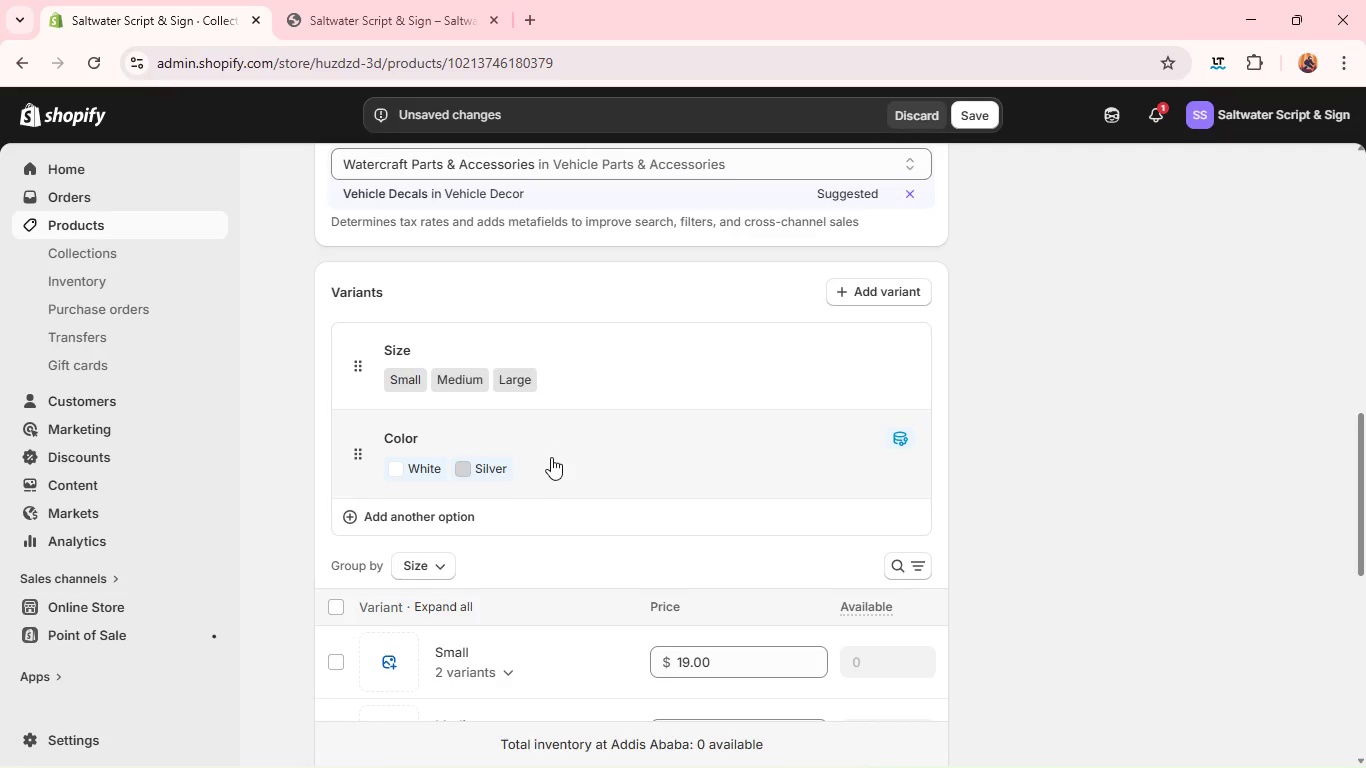 
wait(6.95)
 